 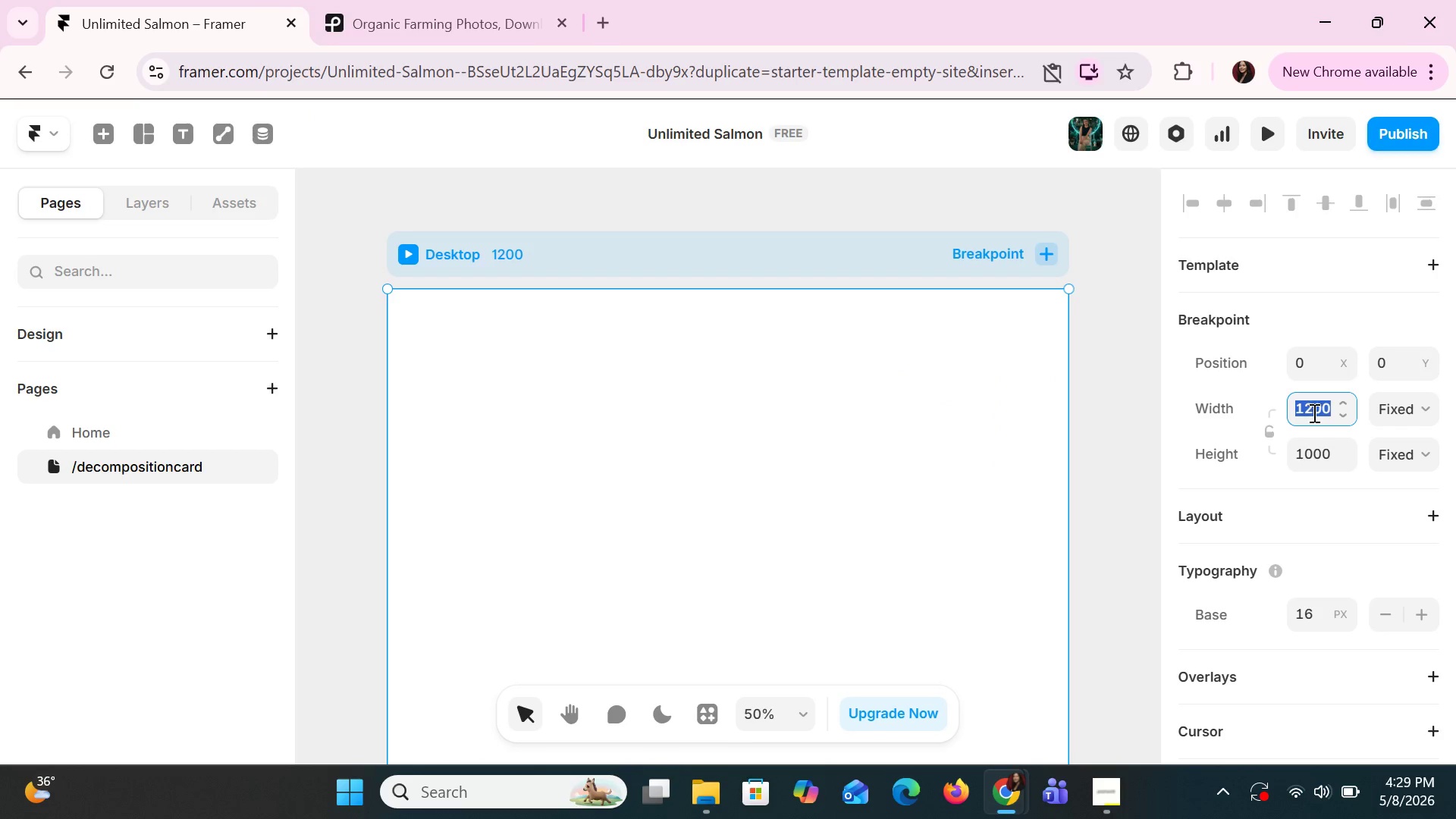 
type(1080)
 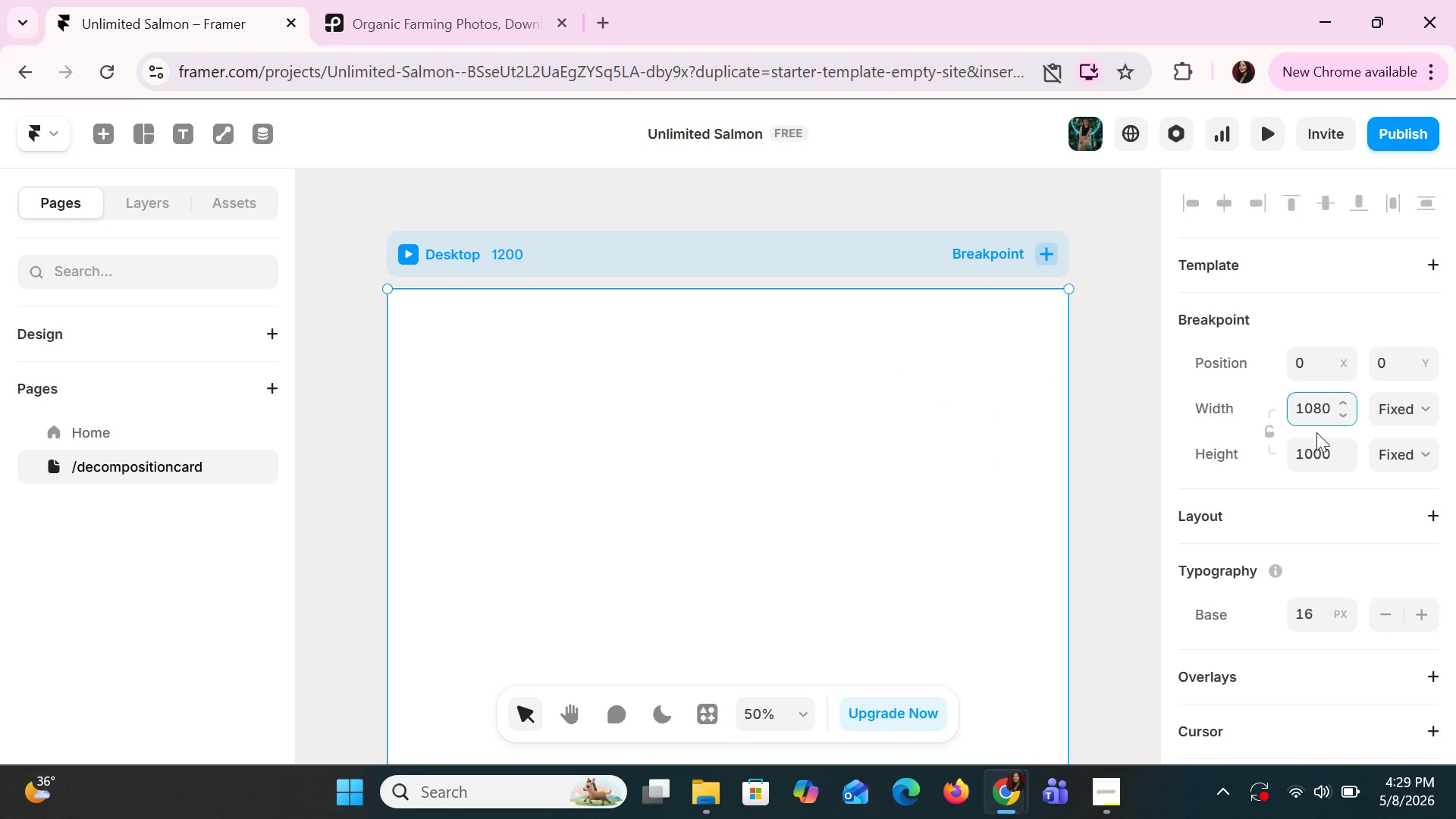 
left_click([1316, 452])
 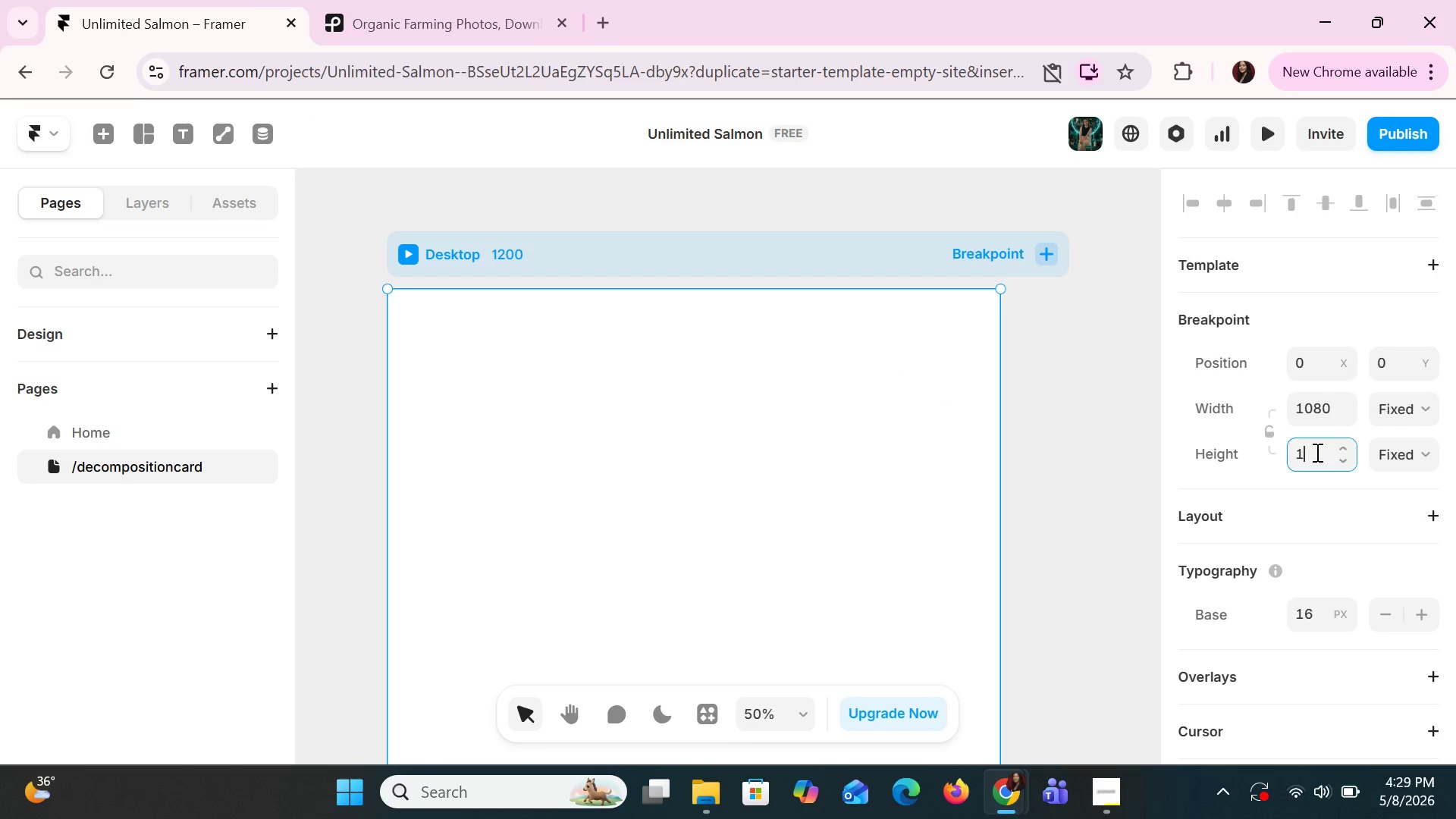 
type(1080)
 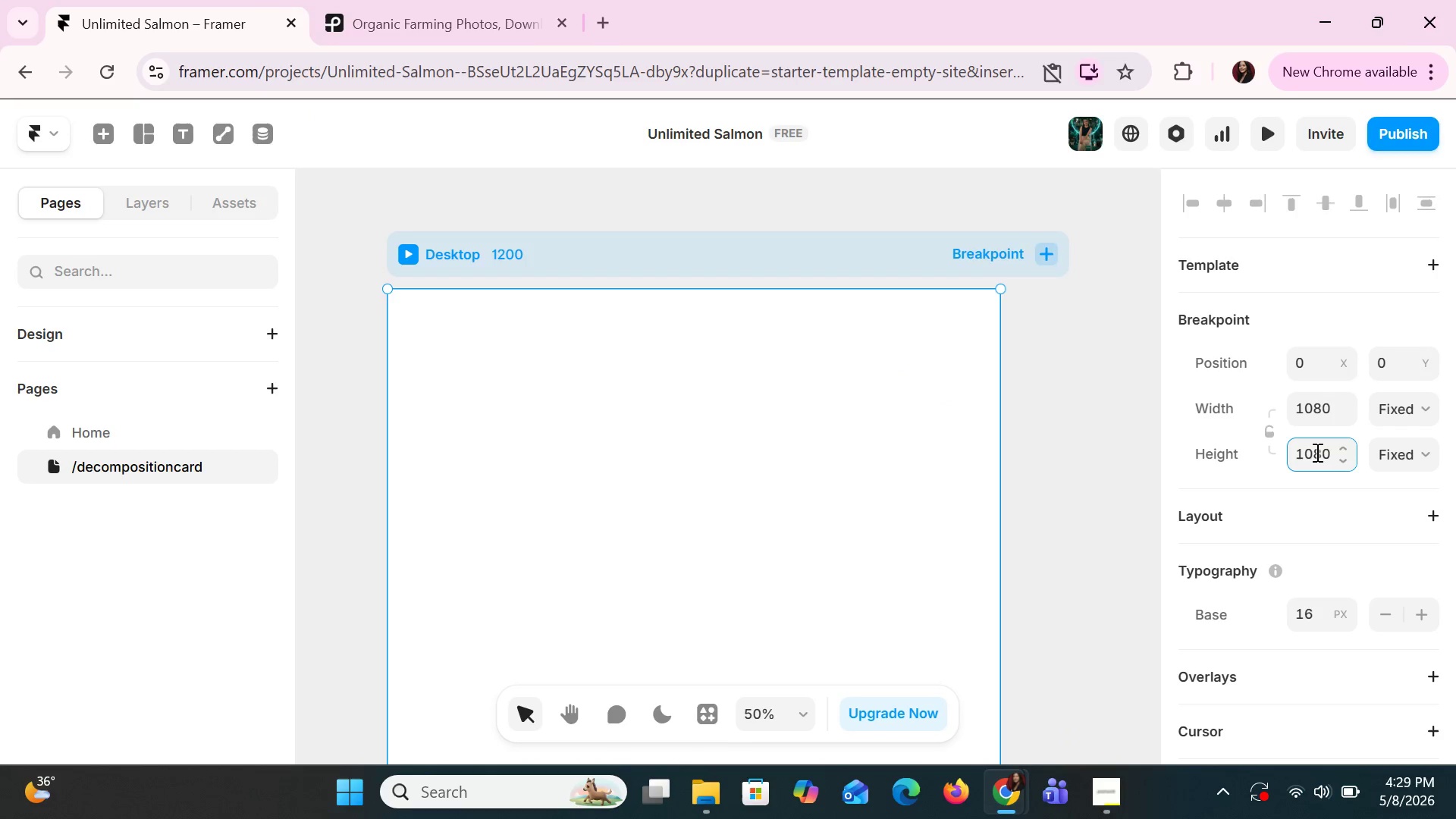 
key(Enter)
 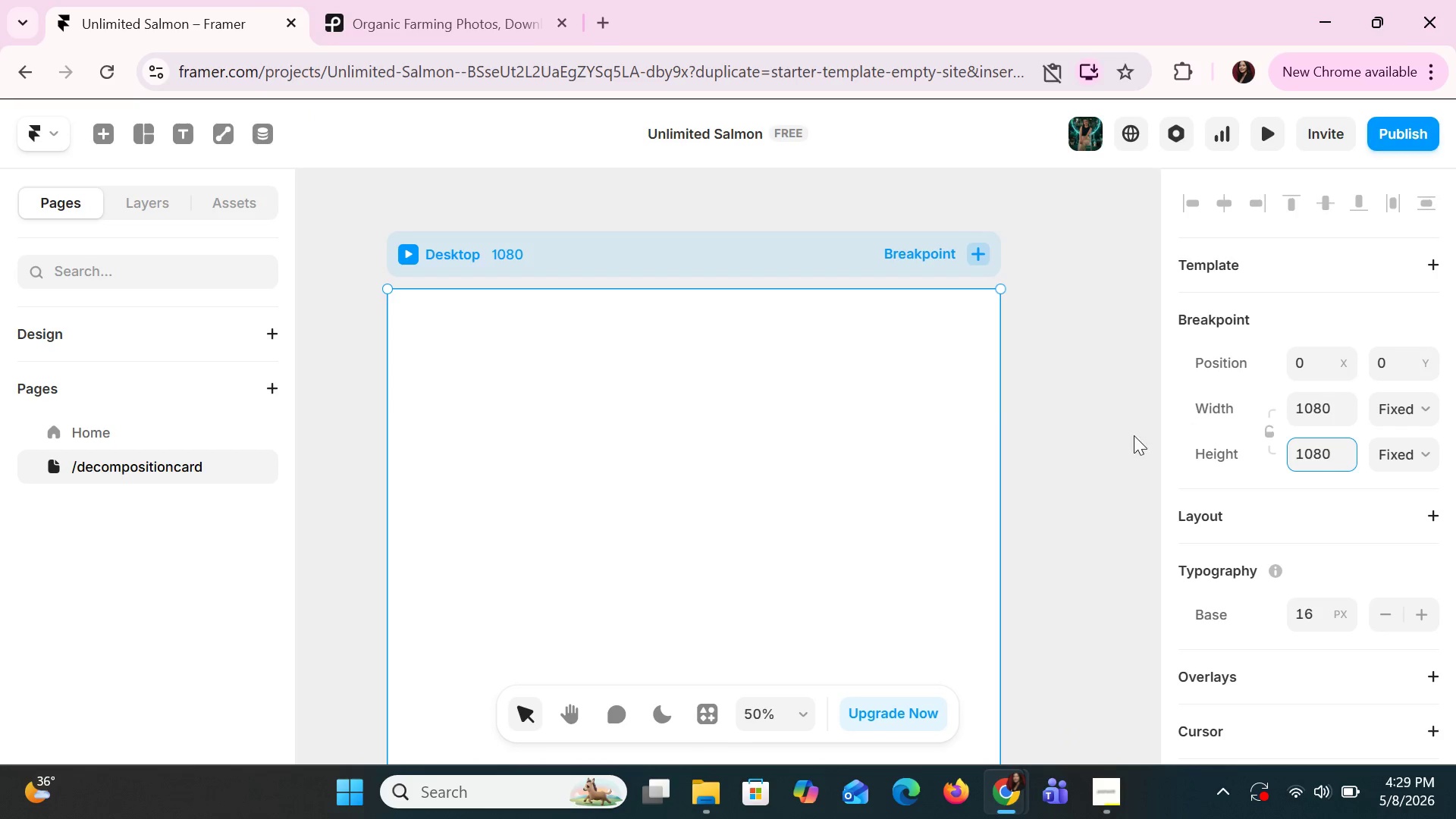 
scroll: coordinate [889, 469], scroll_direction: down, amount: 5.0
 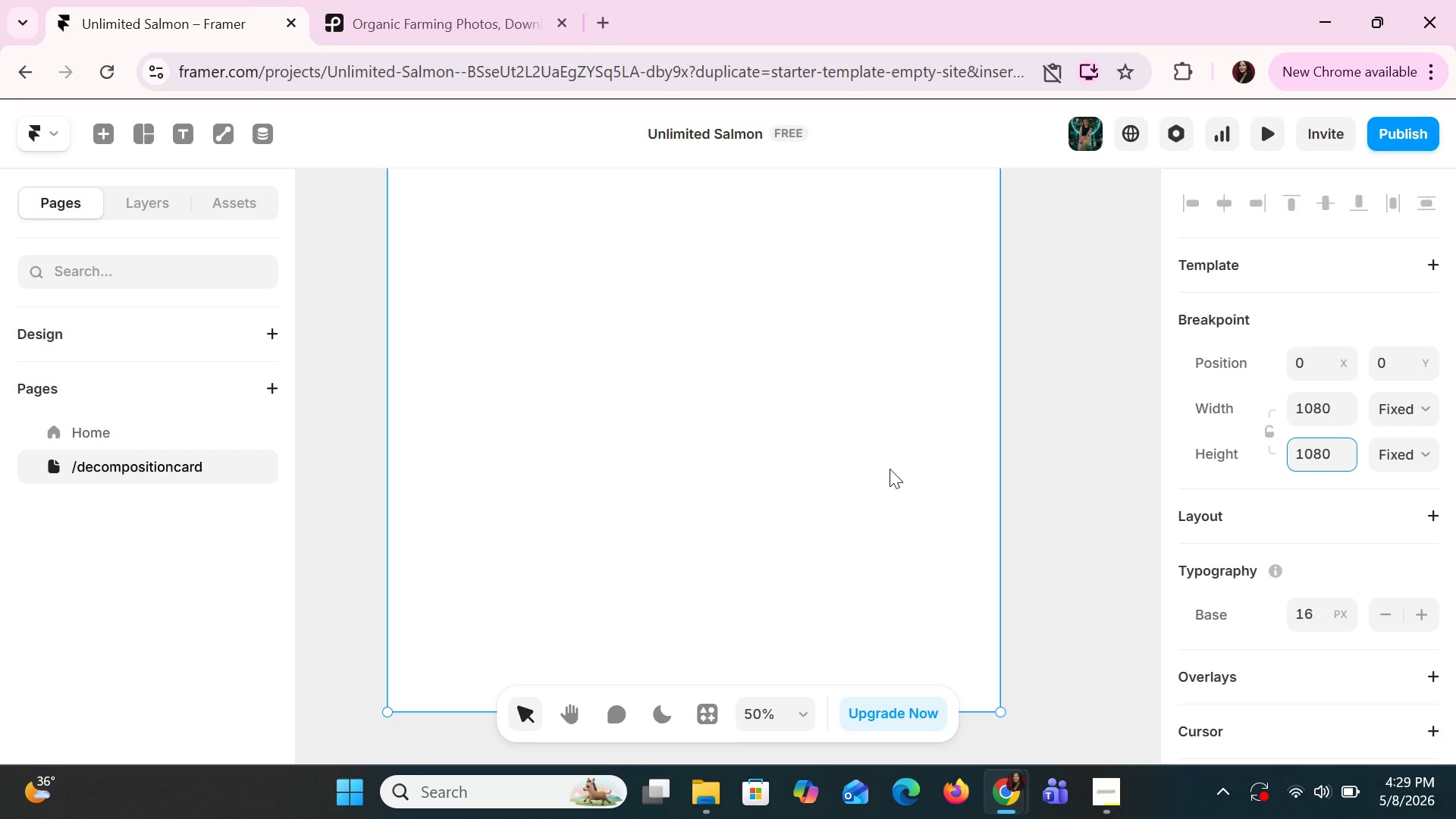 
hold_key(key=ShiftLeft, duration=1.47)
scroll: coordinate [890, 469], scroll_direction: down, amount: 2.0
 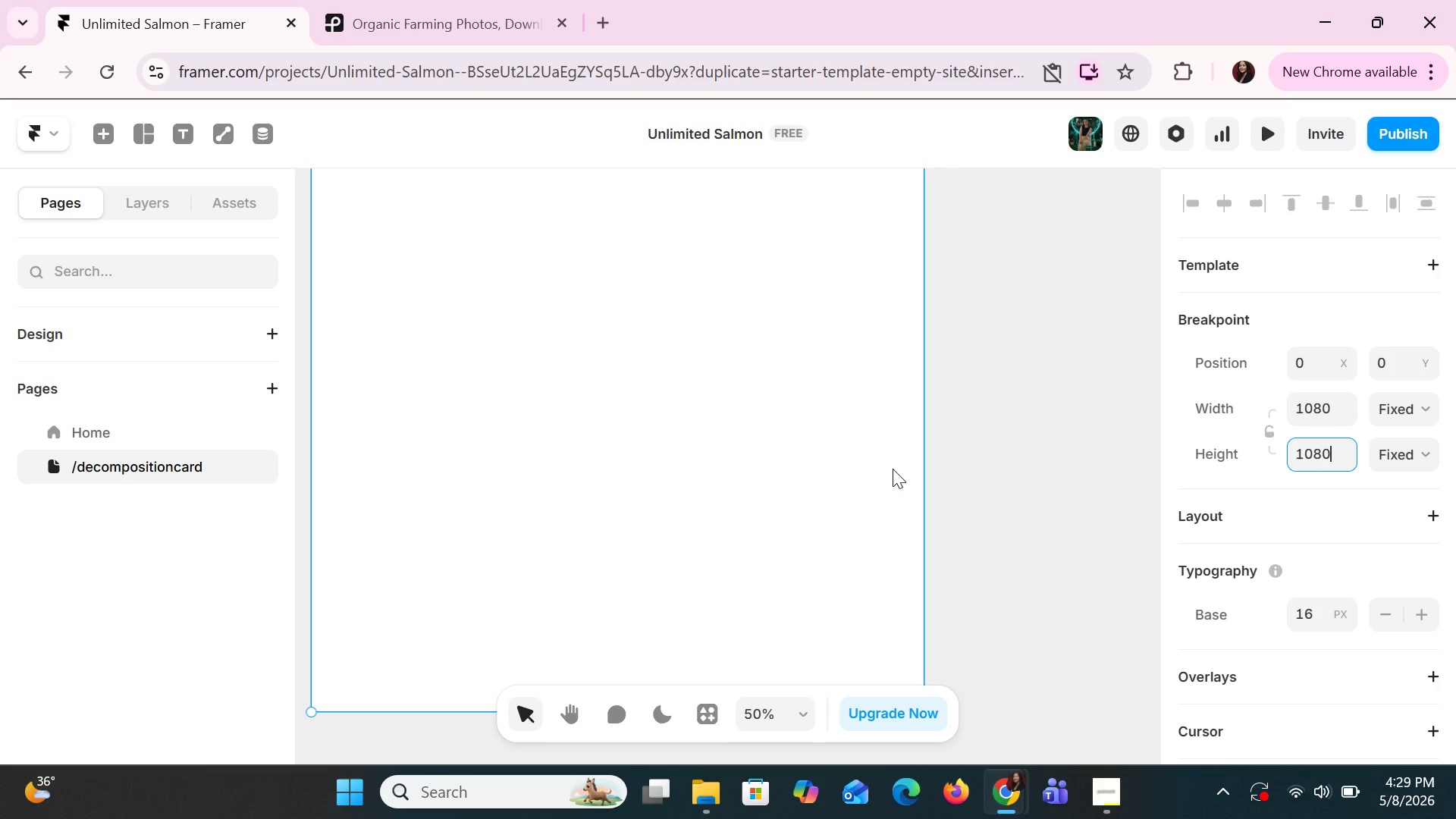 
hold_key(key=ShiftLeft, duration=1.5)
 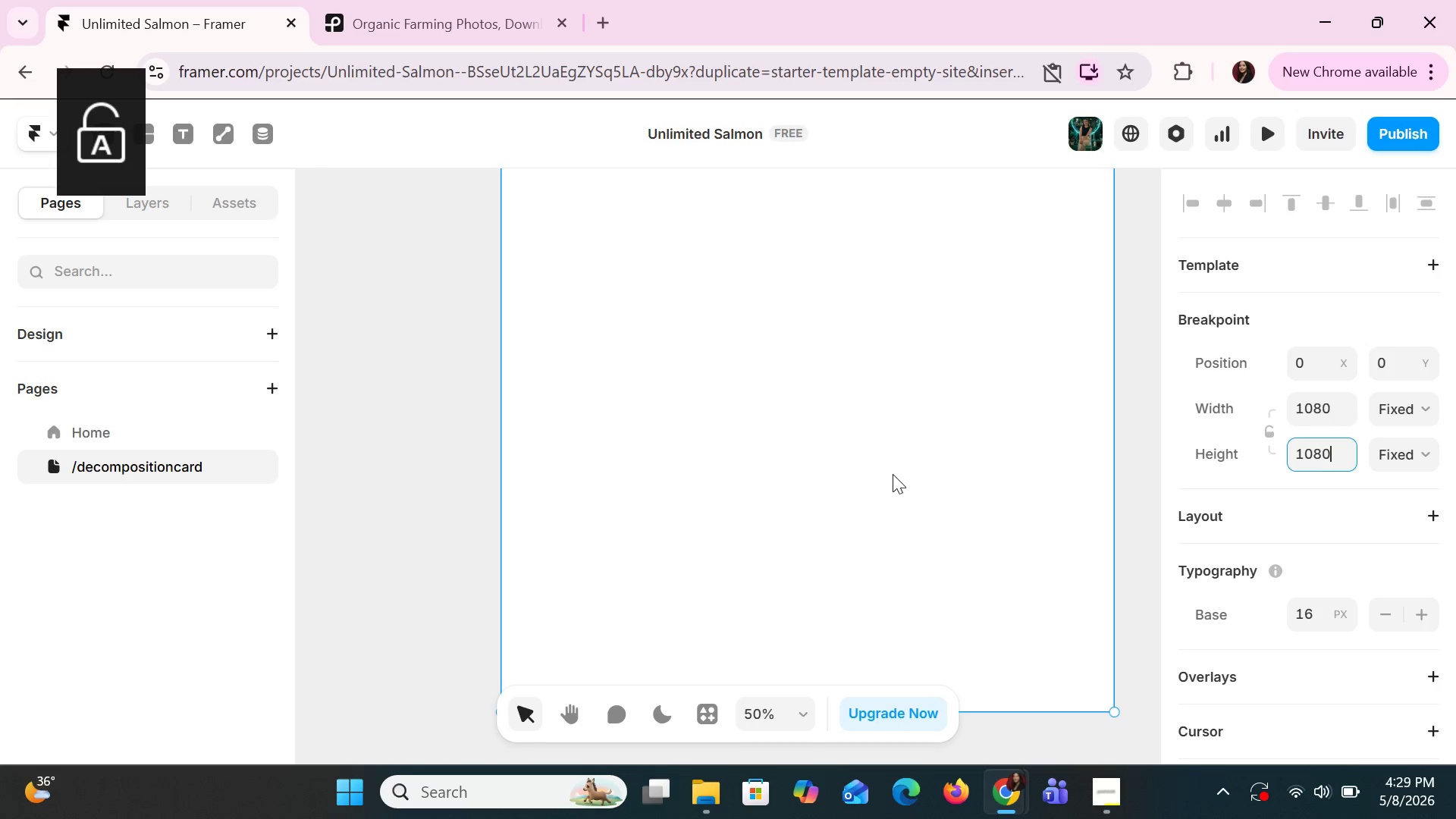 
scroll: coordinate [893, 473], scroll_direction: up, amount: 4.0
 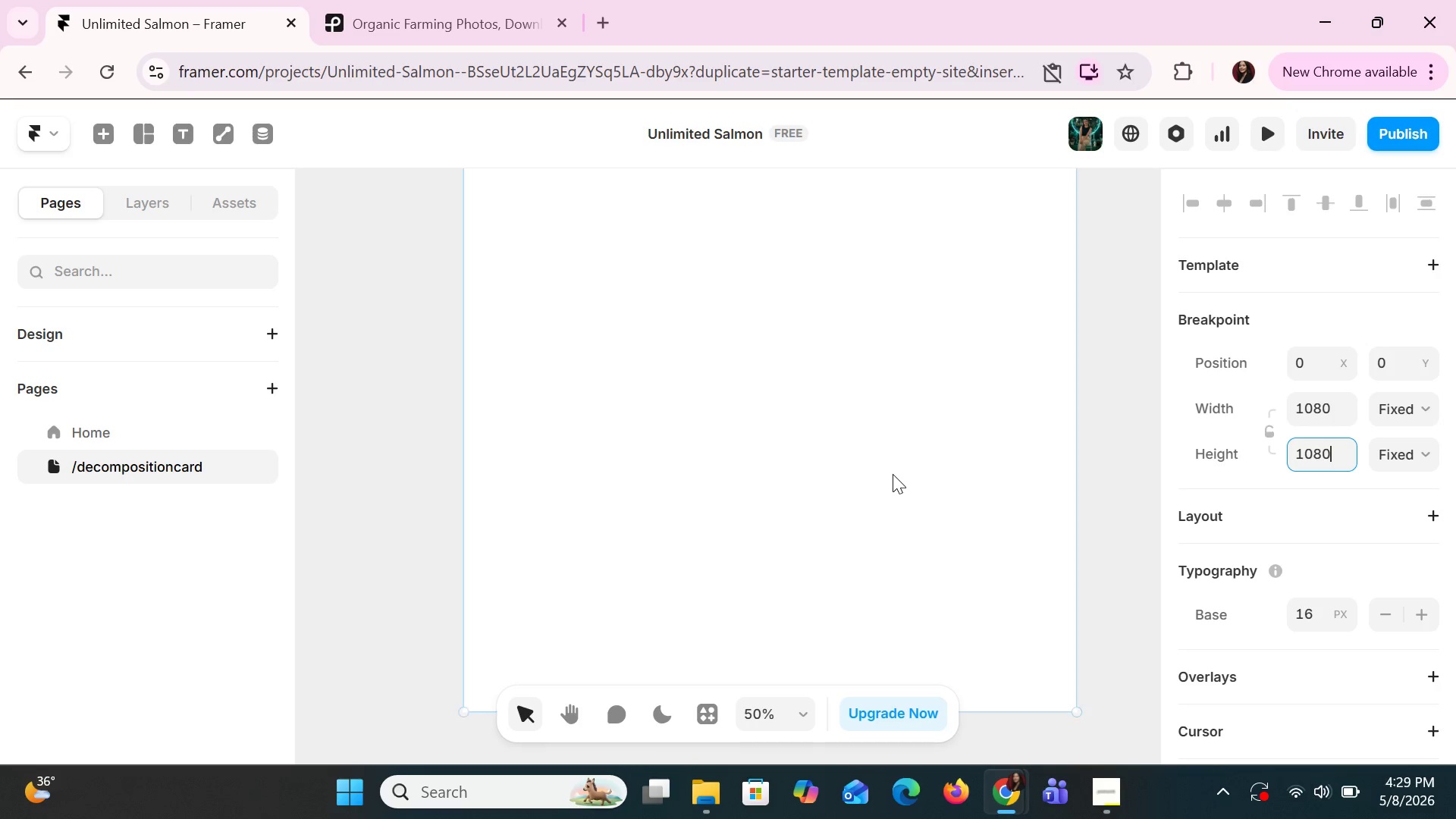 
key(CapsLock)
 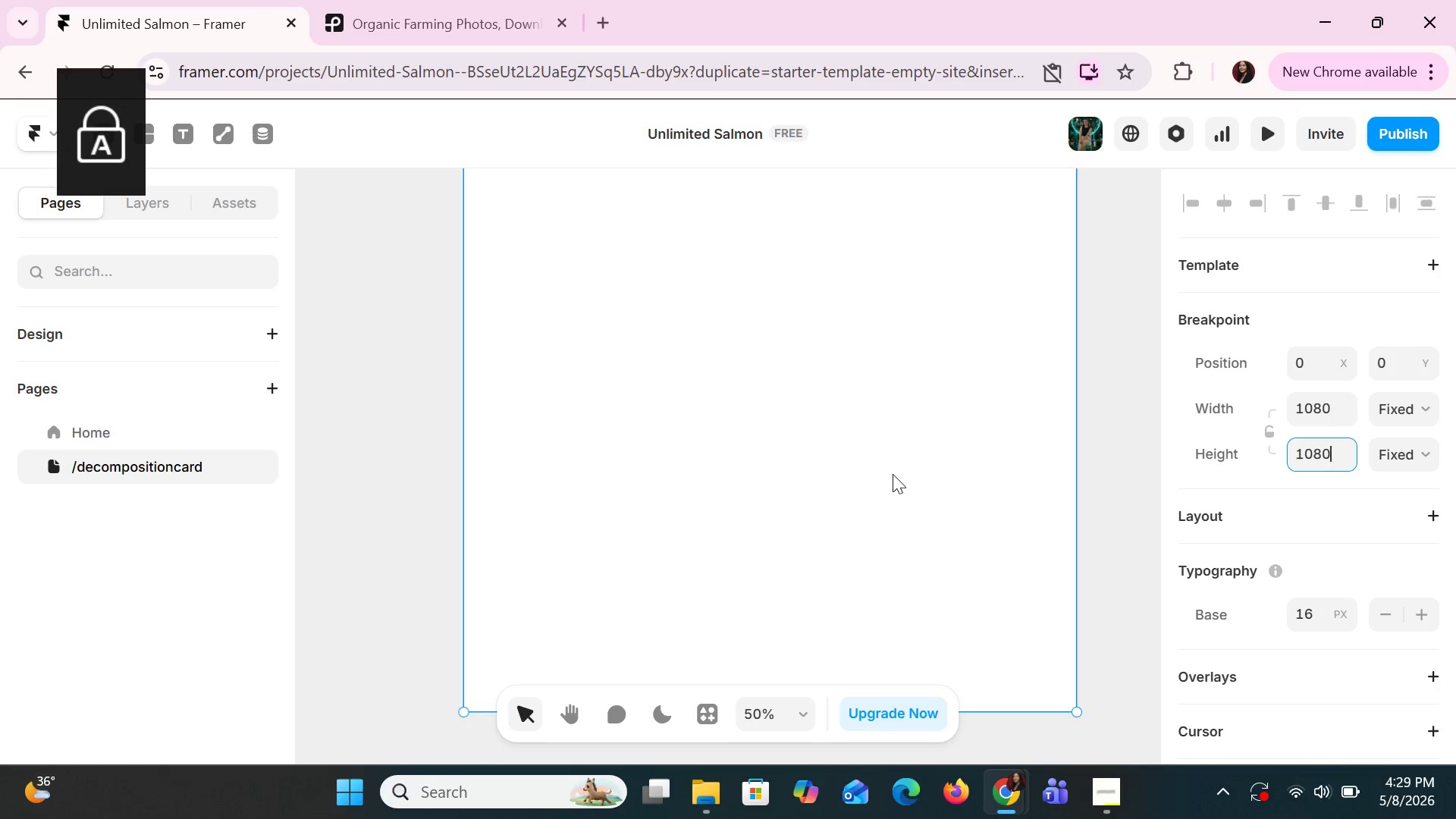 
key(CapsLock)
 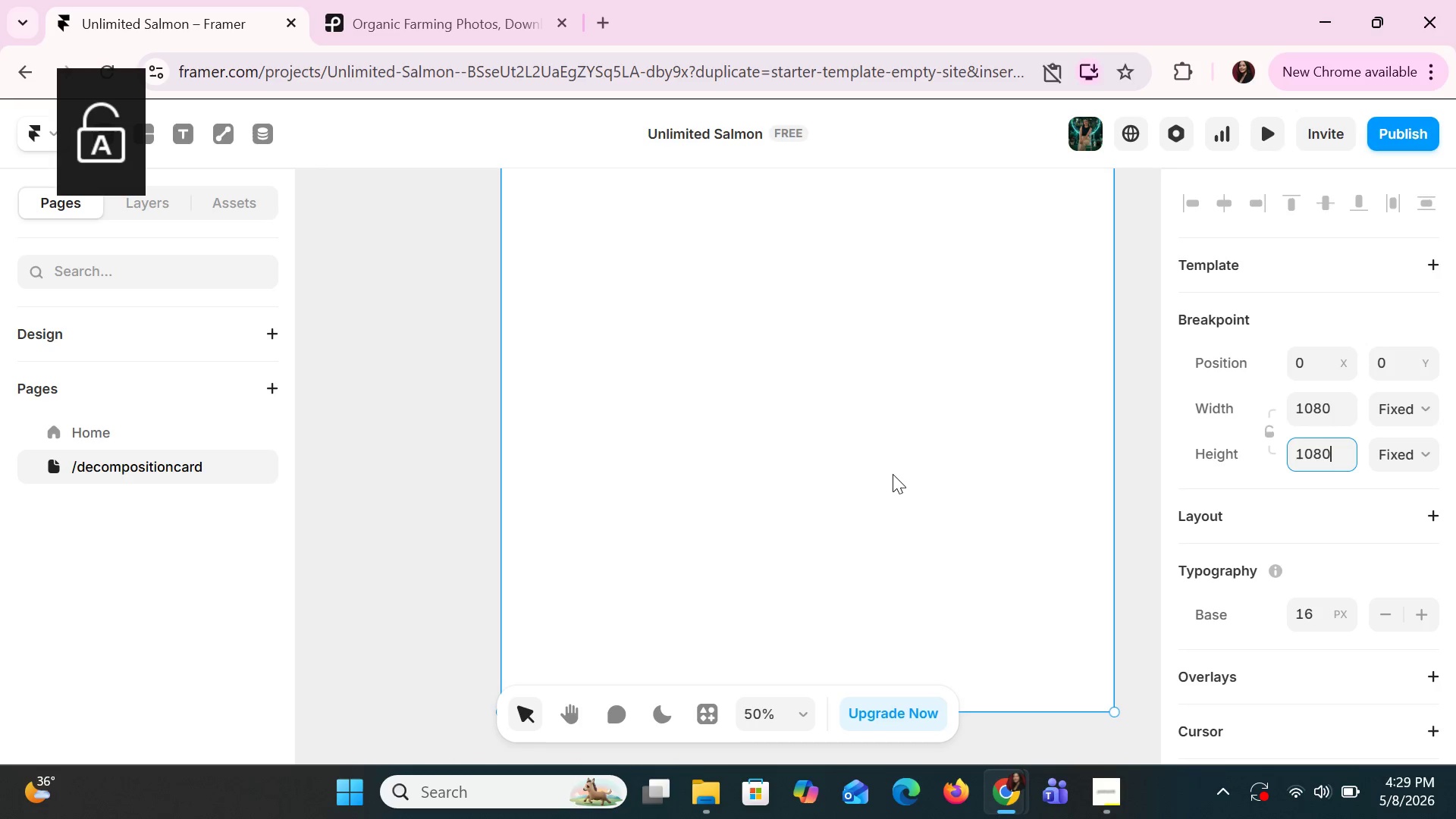 
scroll: coordinate [893, 474], scroll_direction: up, amount: 1.0
 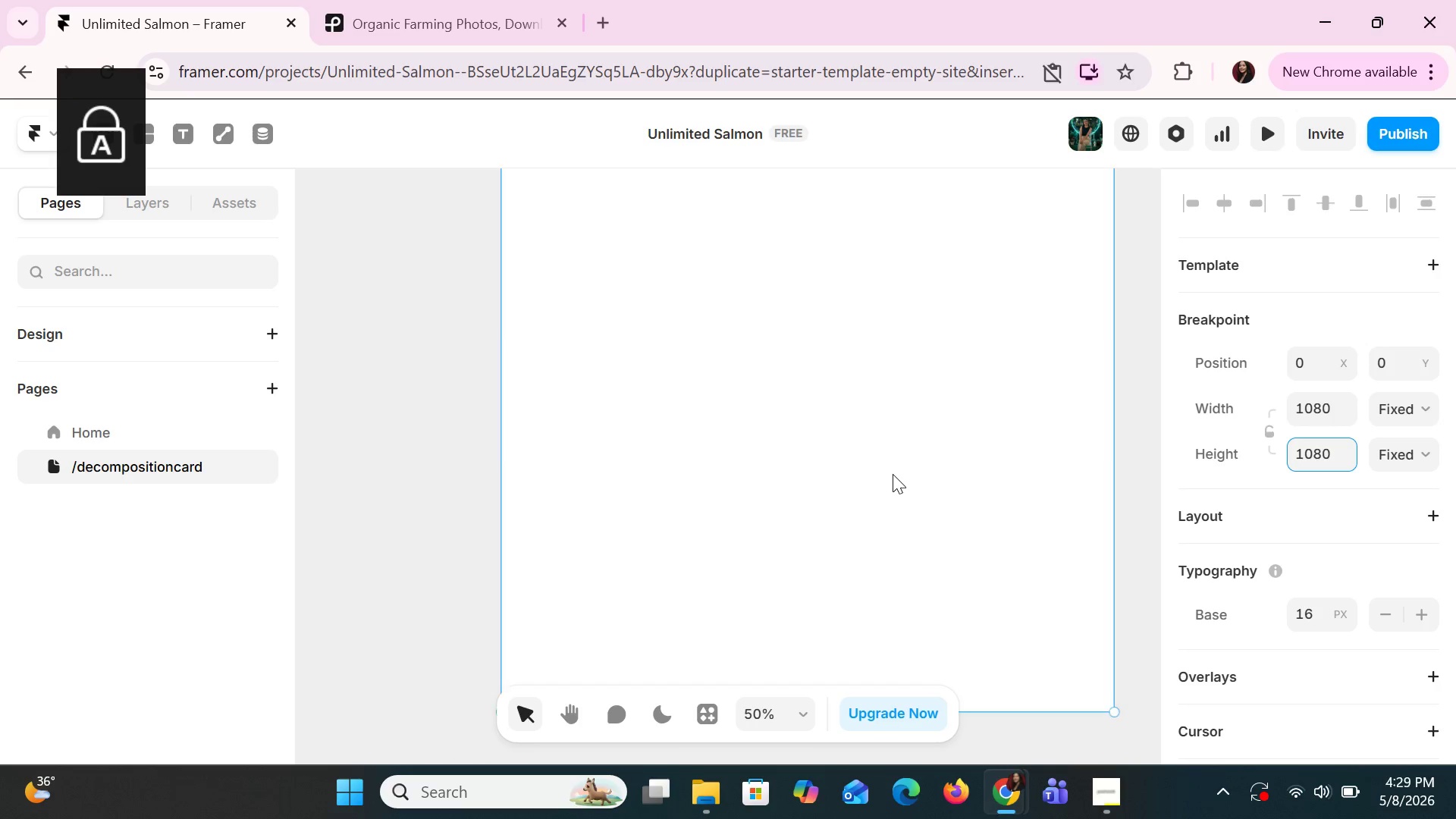 
hold_key(key=ControlLeft, duration=1.5)
scroll: coordinate [893, 474], scroll_direction: down, amount: 2.0
 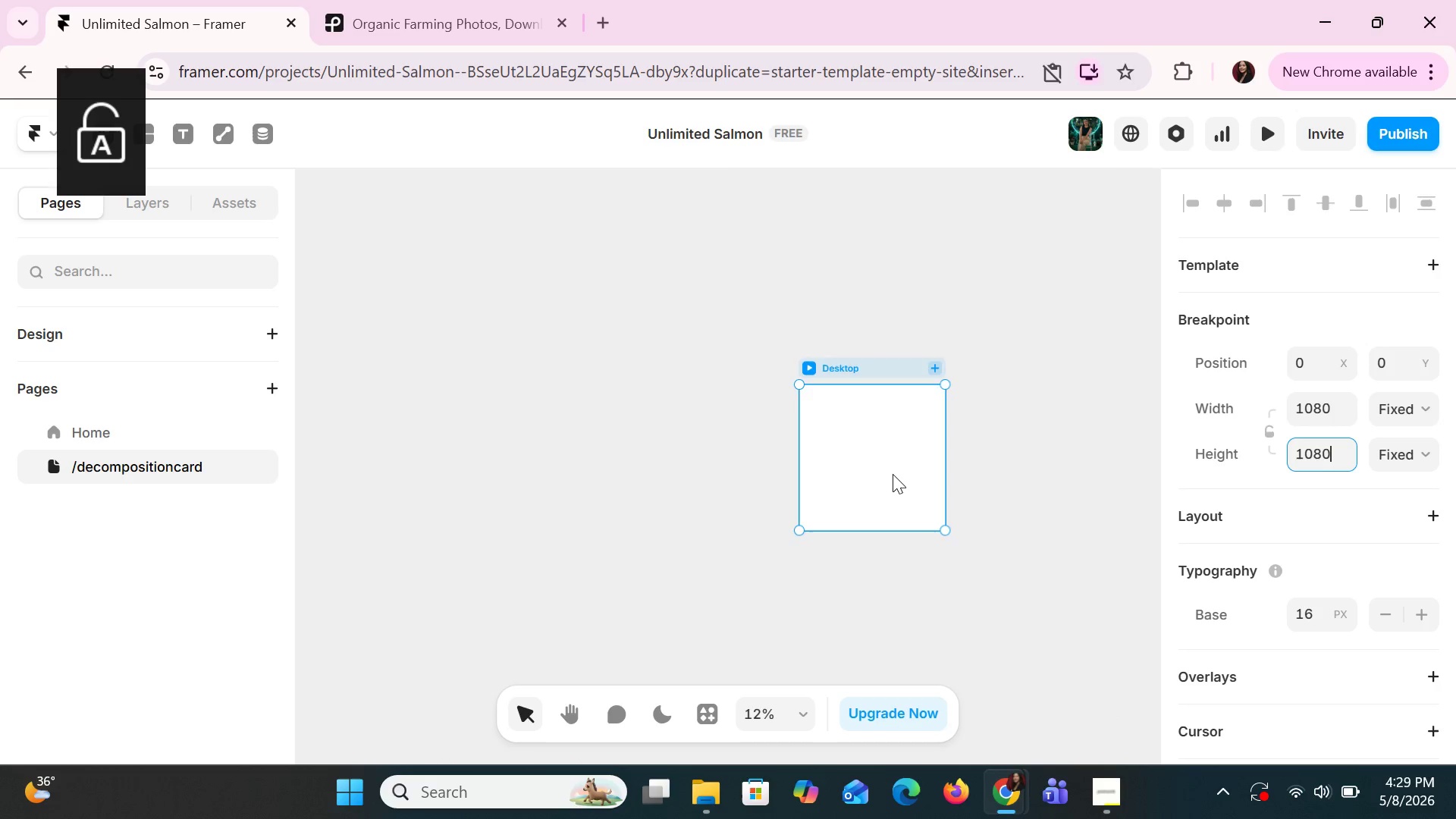 
hold_key(key=ControlLeft, duration=0.92)
scroll: coordinate [893, 474], scroll_direction: up, amount: 1.0
 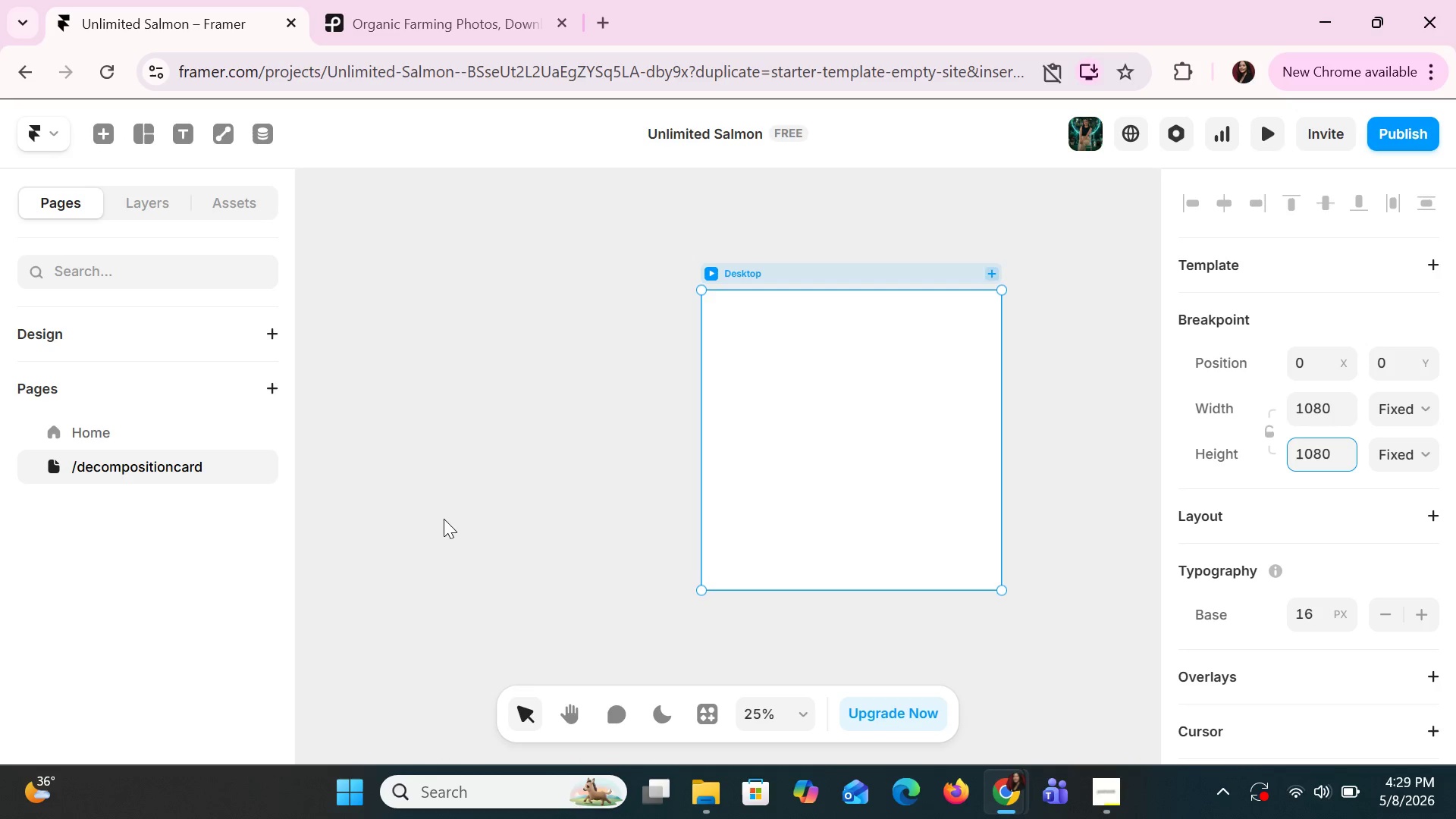 
right_click([887, 394])
 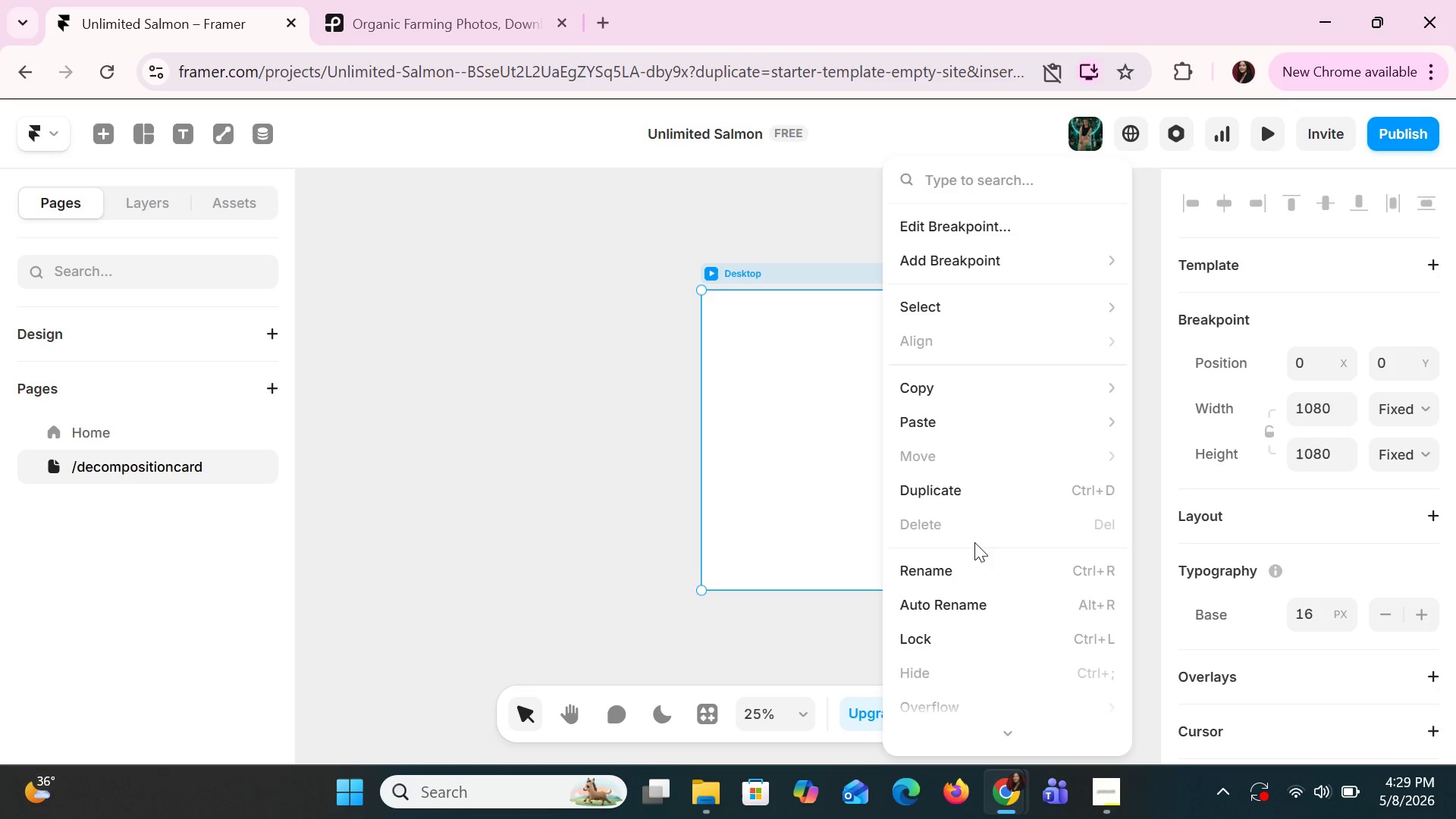 
scroll: coordinate [1006, 629], scroll_direction: down, amount: 8.0
 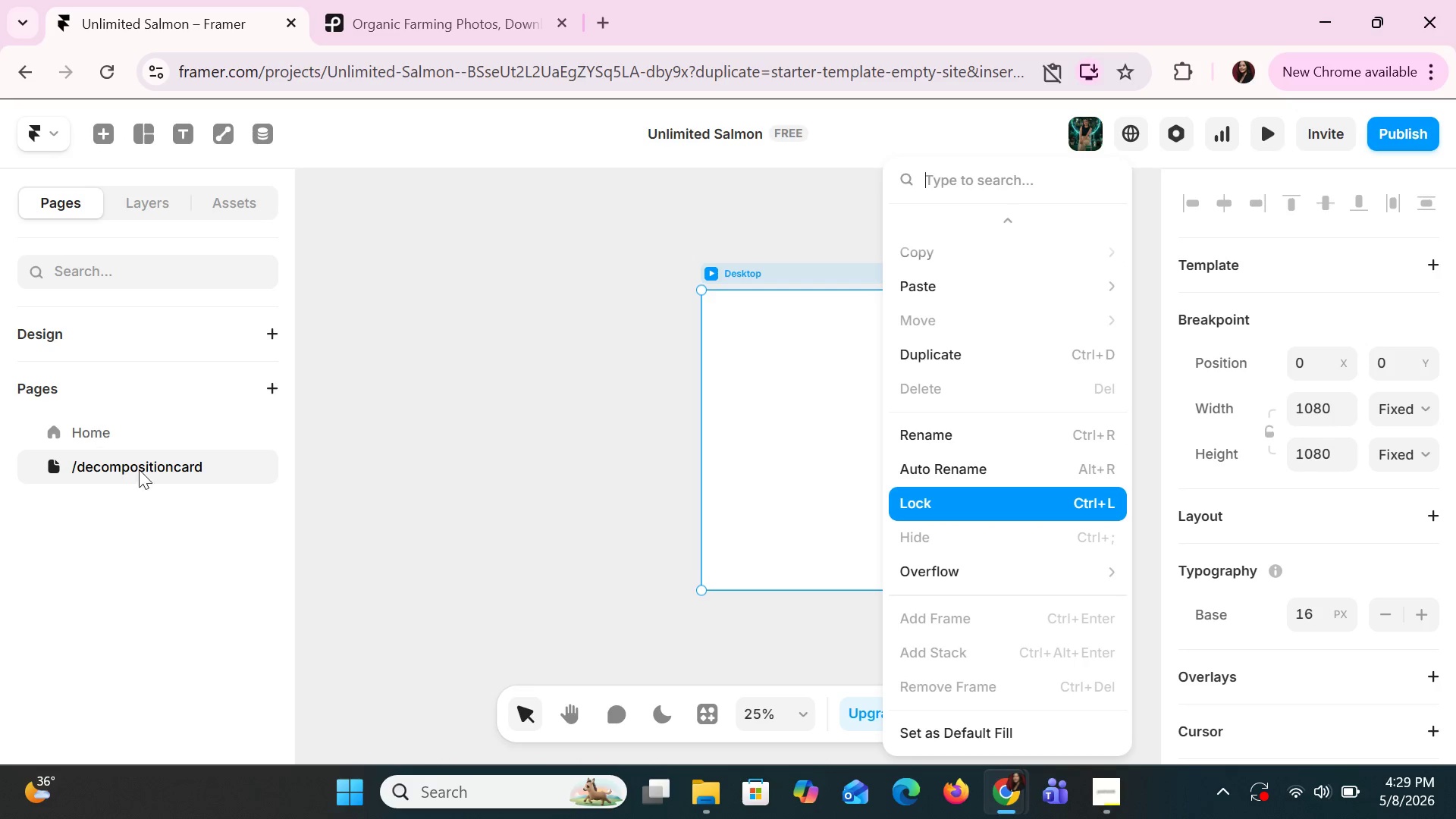 
left_click([152, 476])
 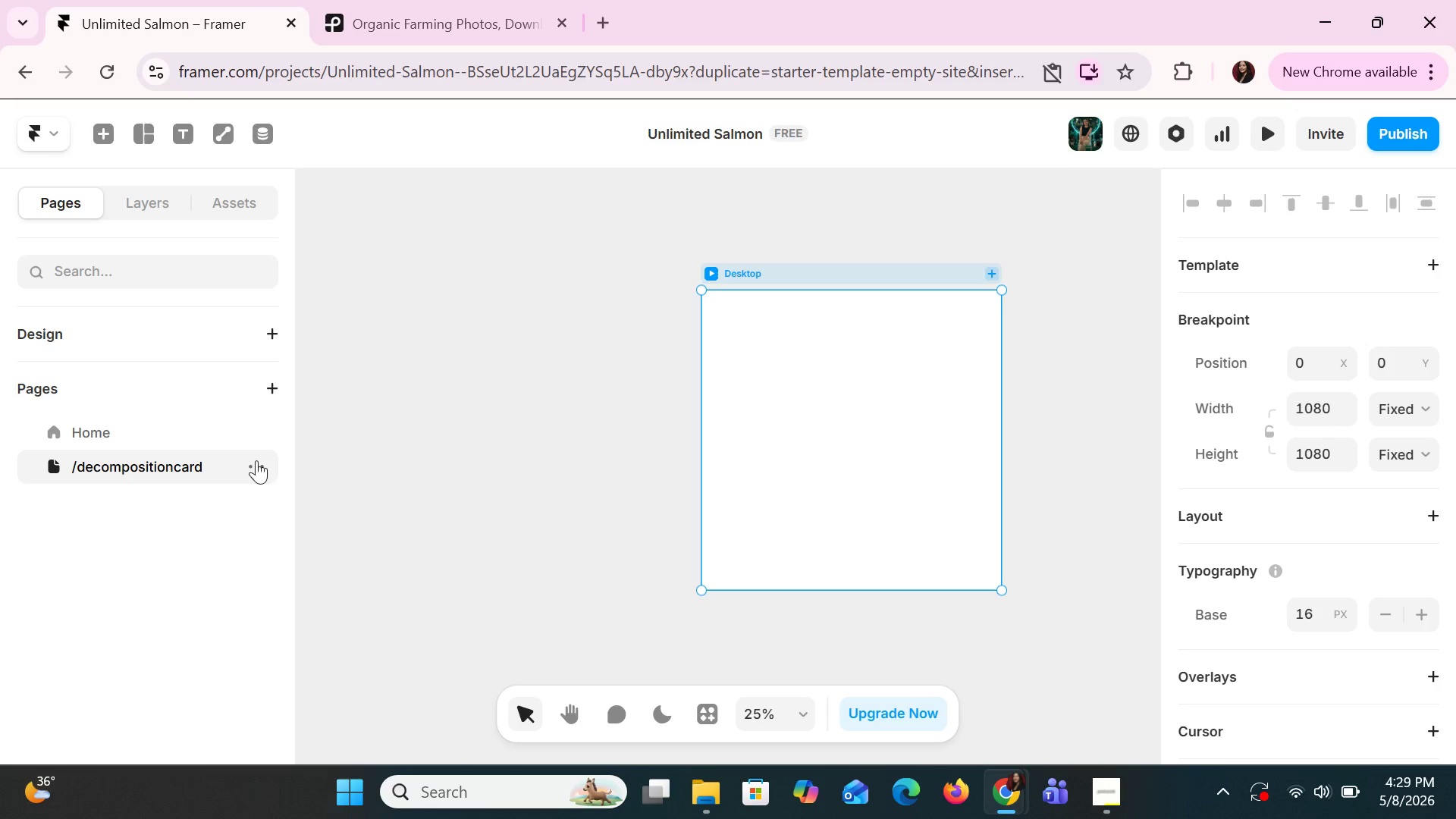 
left_click([258, 460])
 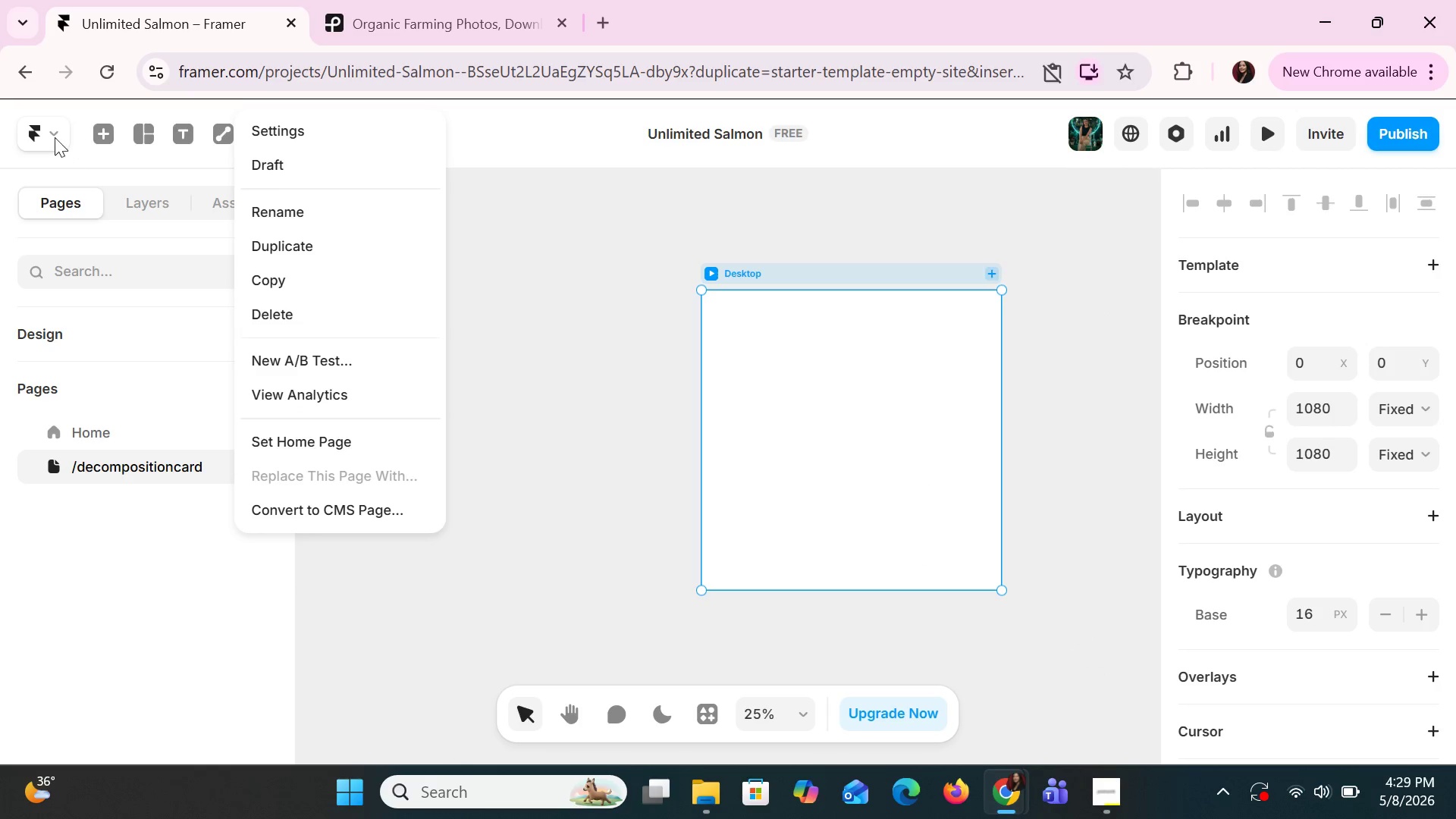 
double_click([53, 133])
 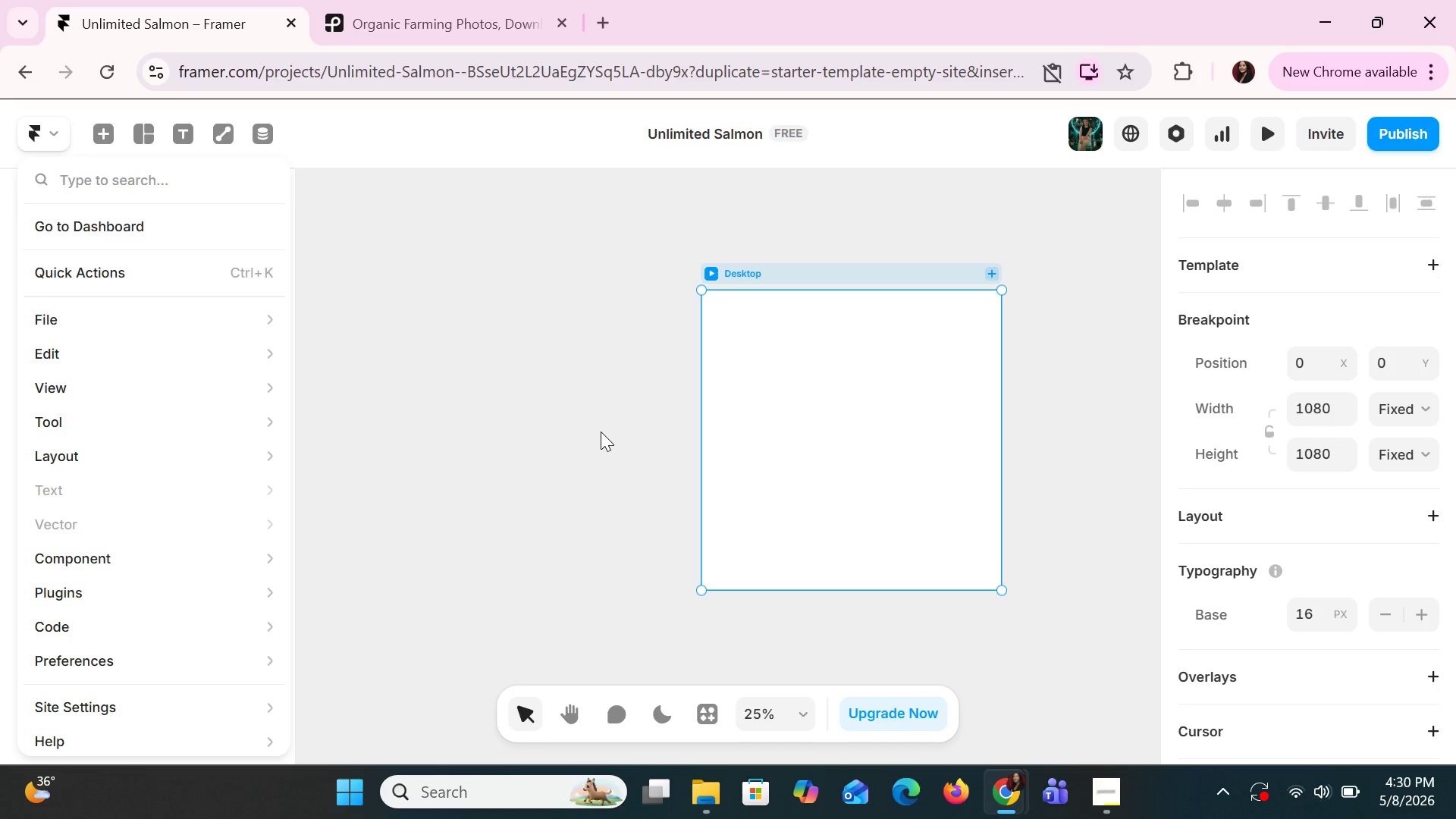 
wait(39.5)
 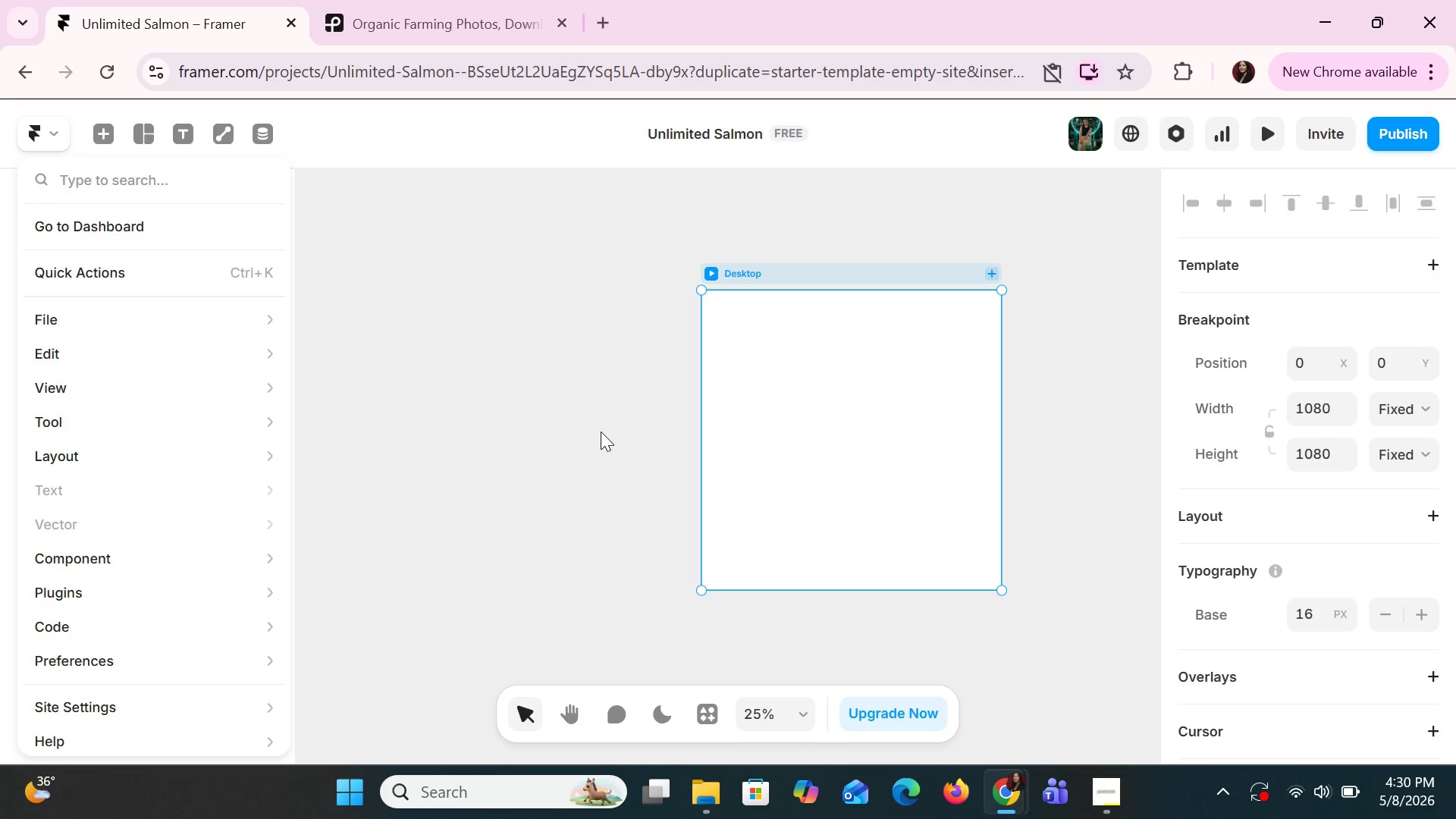 
left_click([1183, 137])
 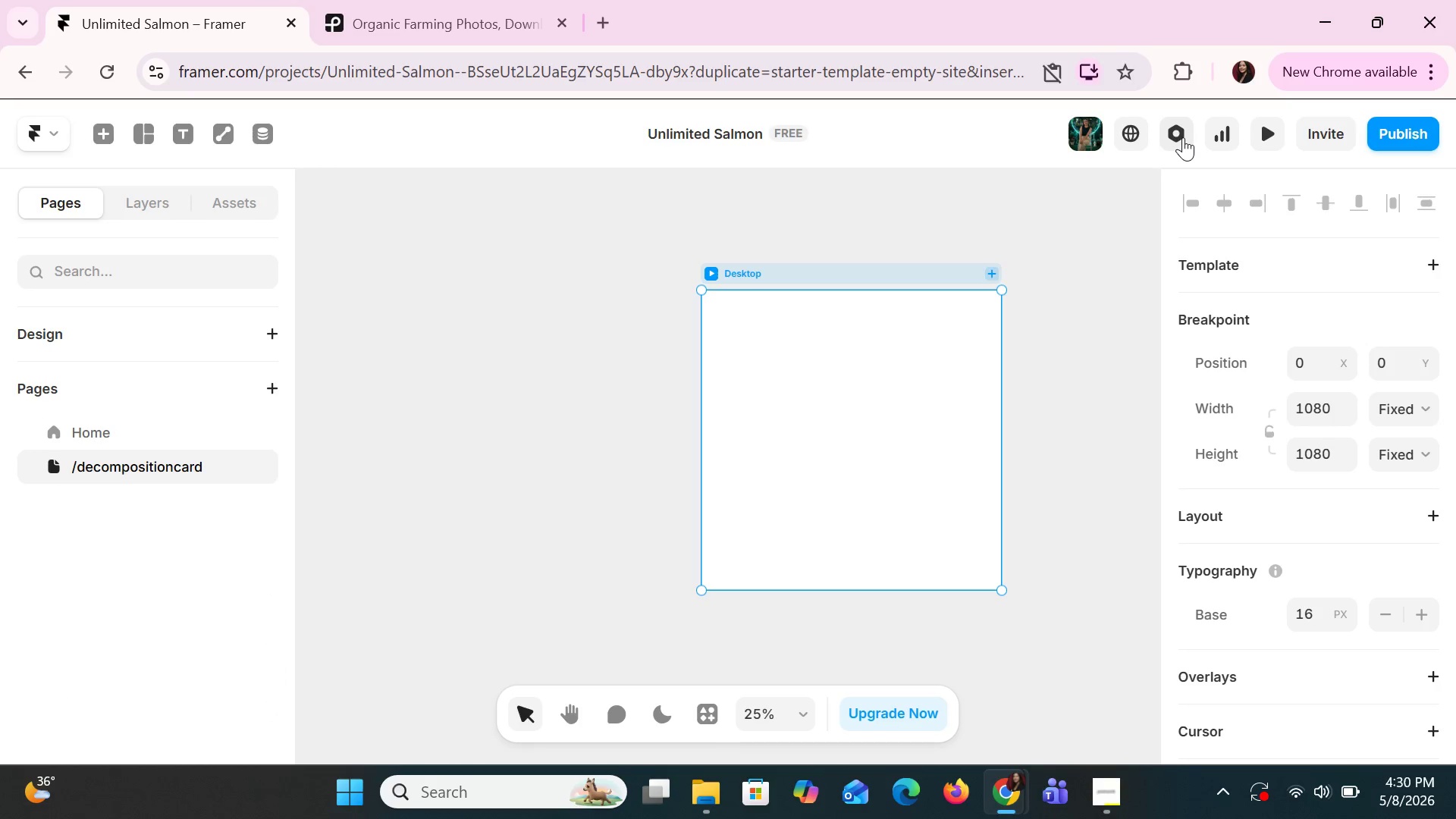 
left_click([1183, 137])
 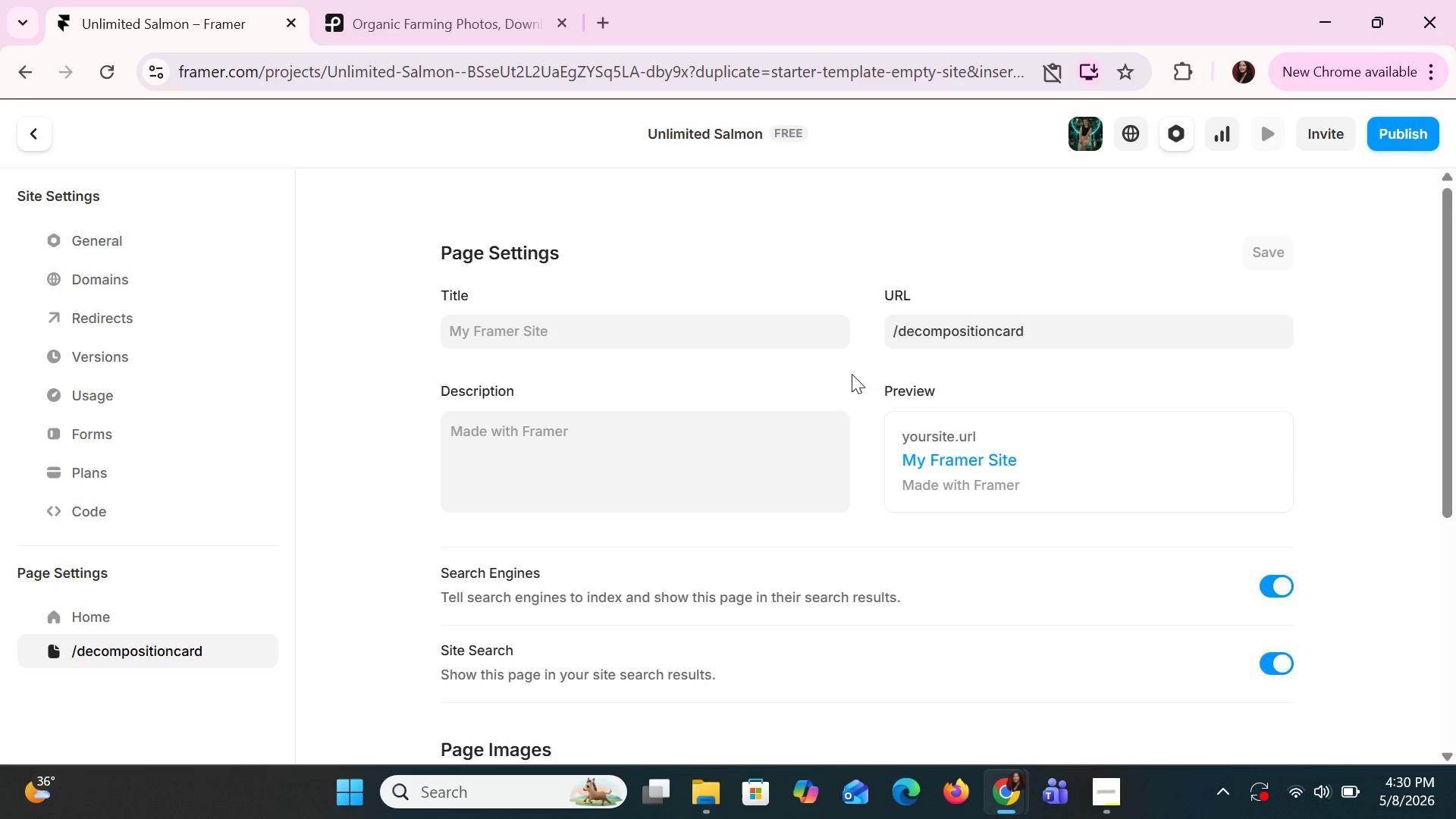 
scroll: coordinate [752, 475], scroll_direction: down, amount: 2.0
 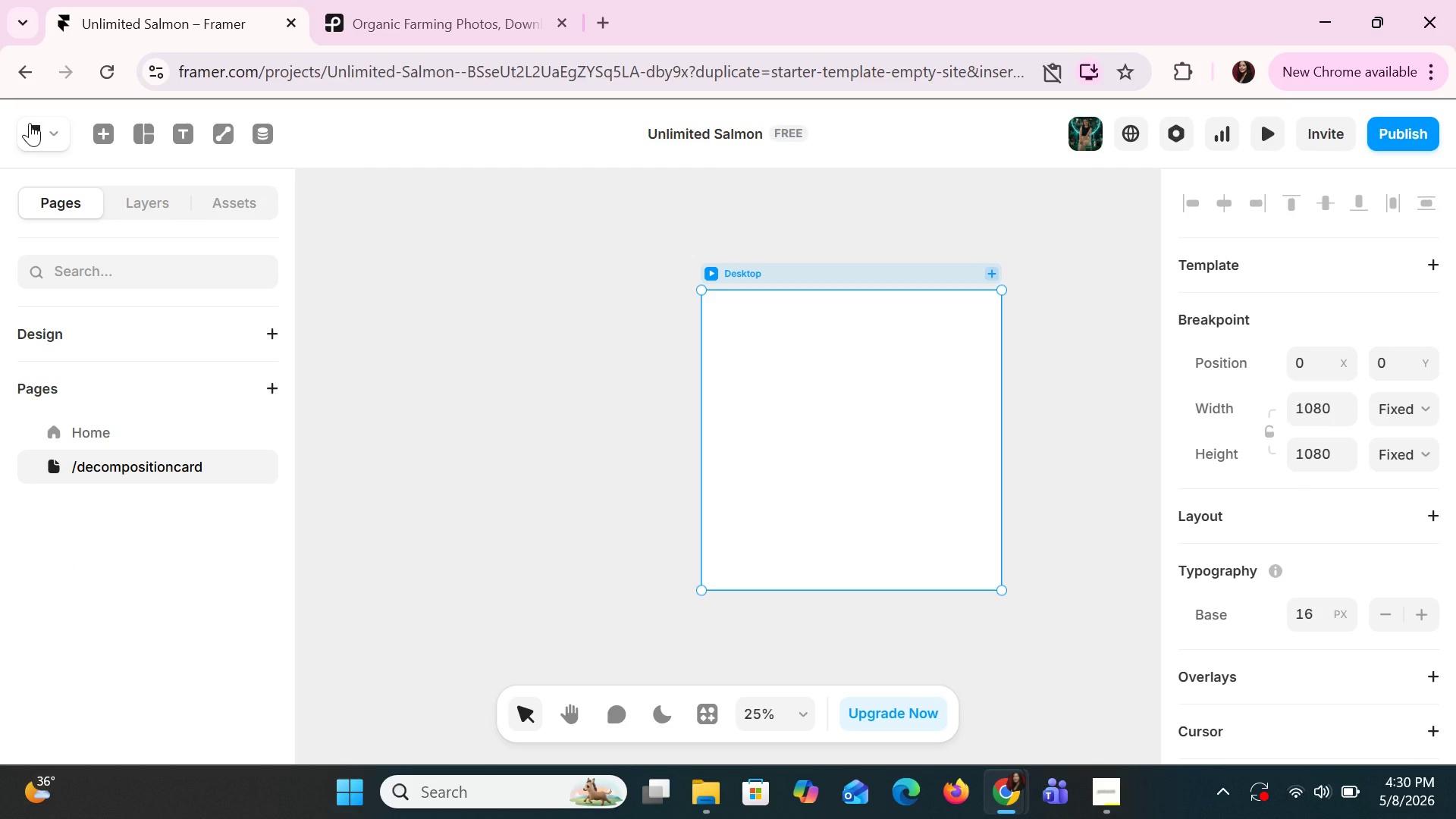 
wait(14.77)
 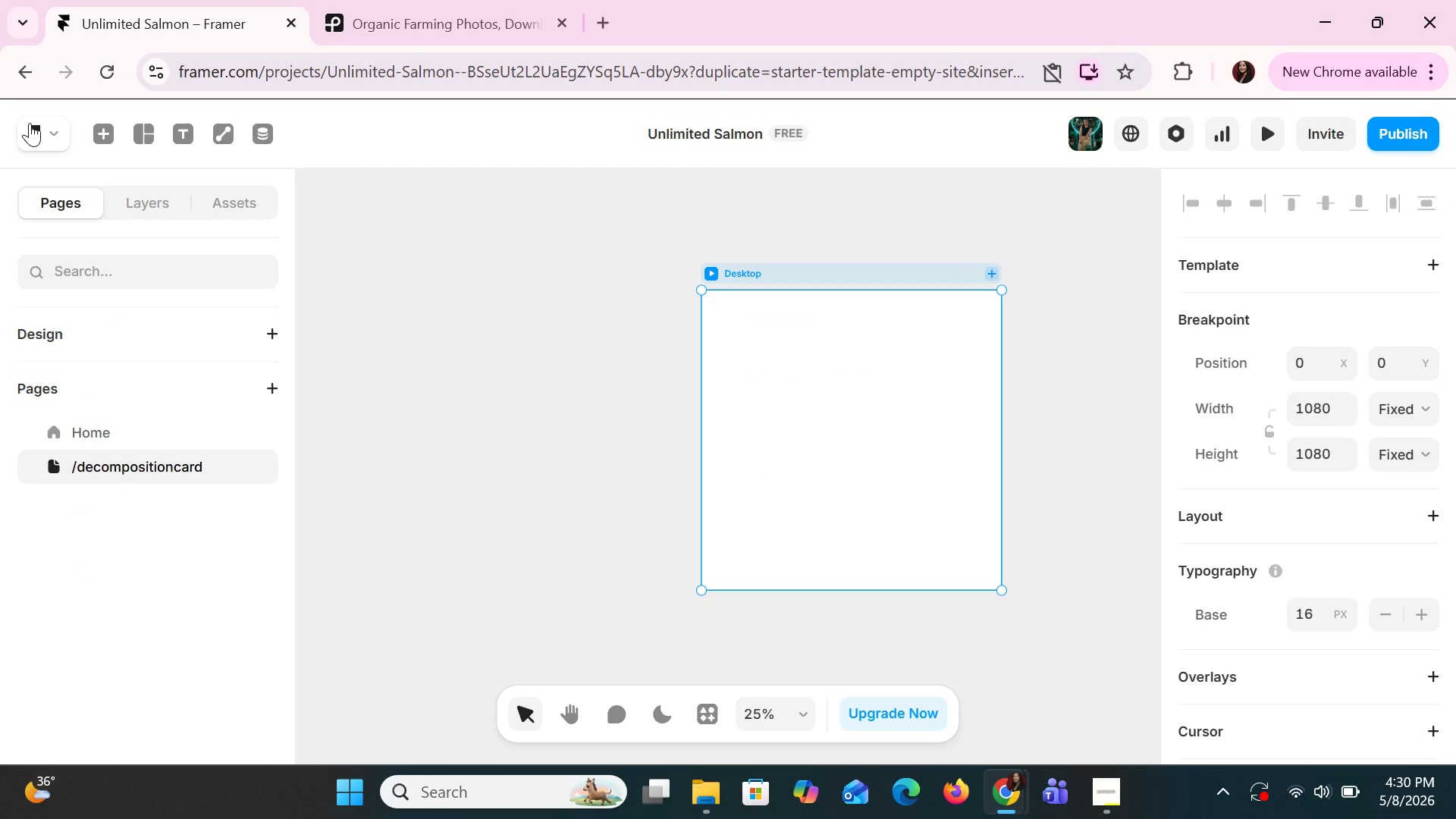 
mouse_move([907, 463])
 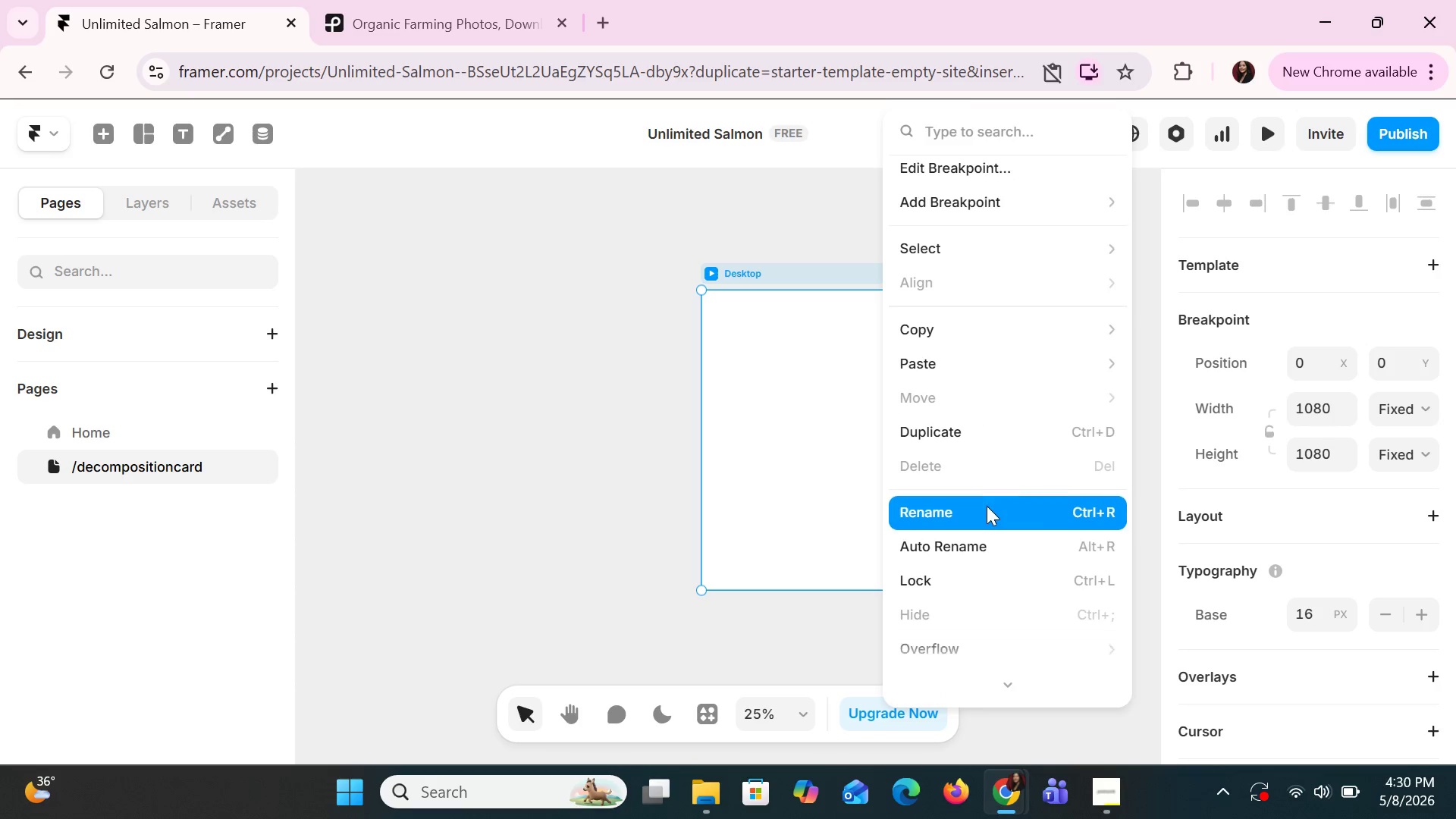 
scroll: coordinate [987, 506], scroll_direction: down, amount: 5.0
 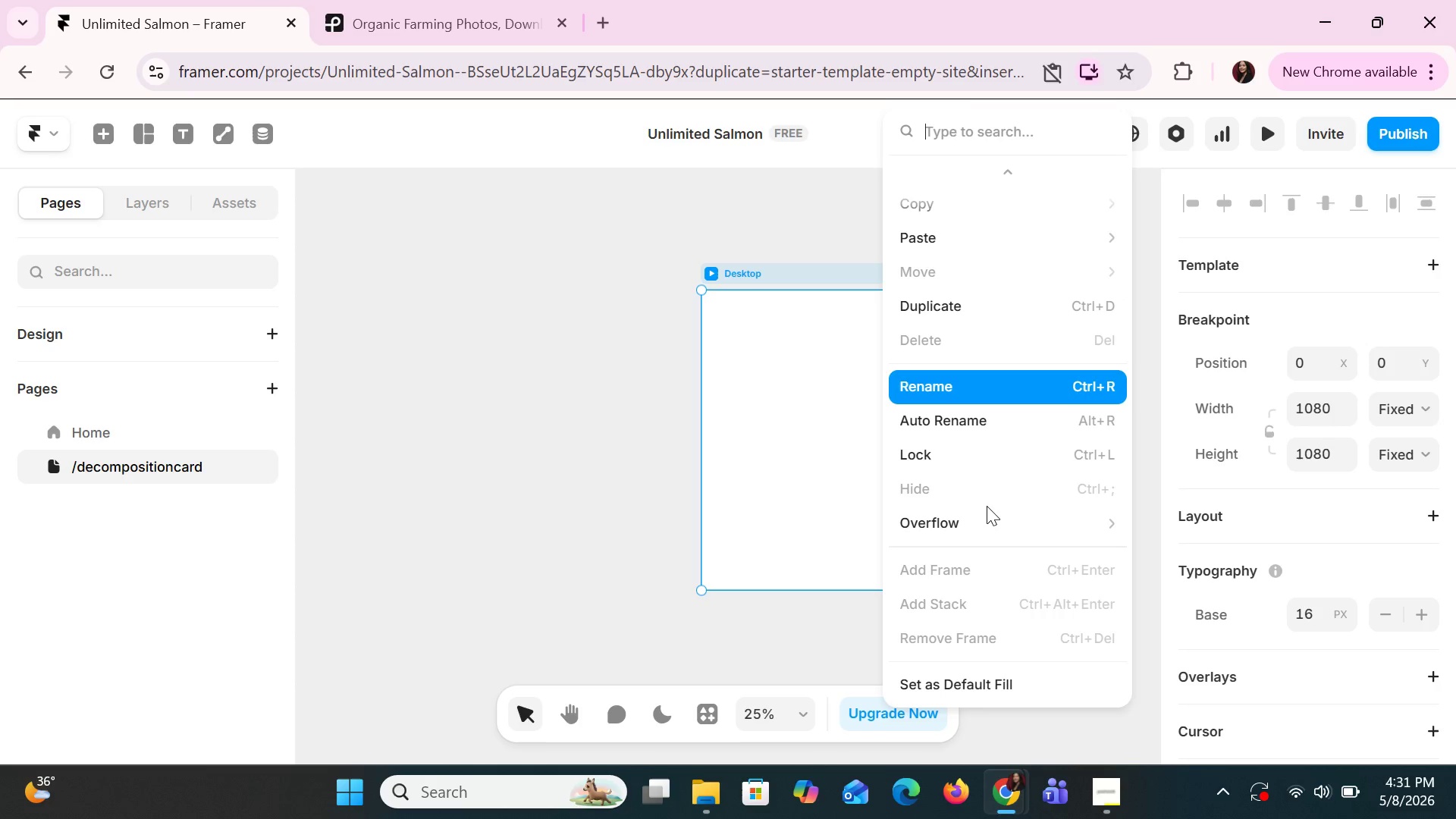 
left_click([841, 485])
 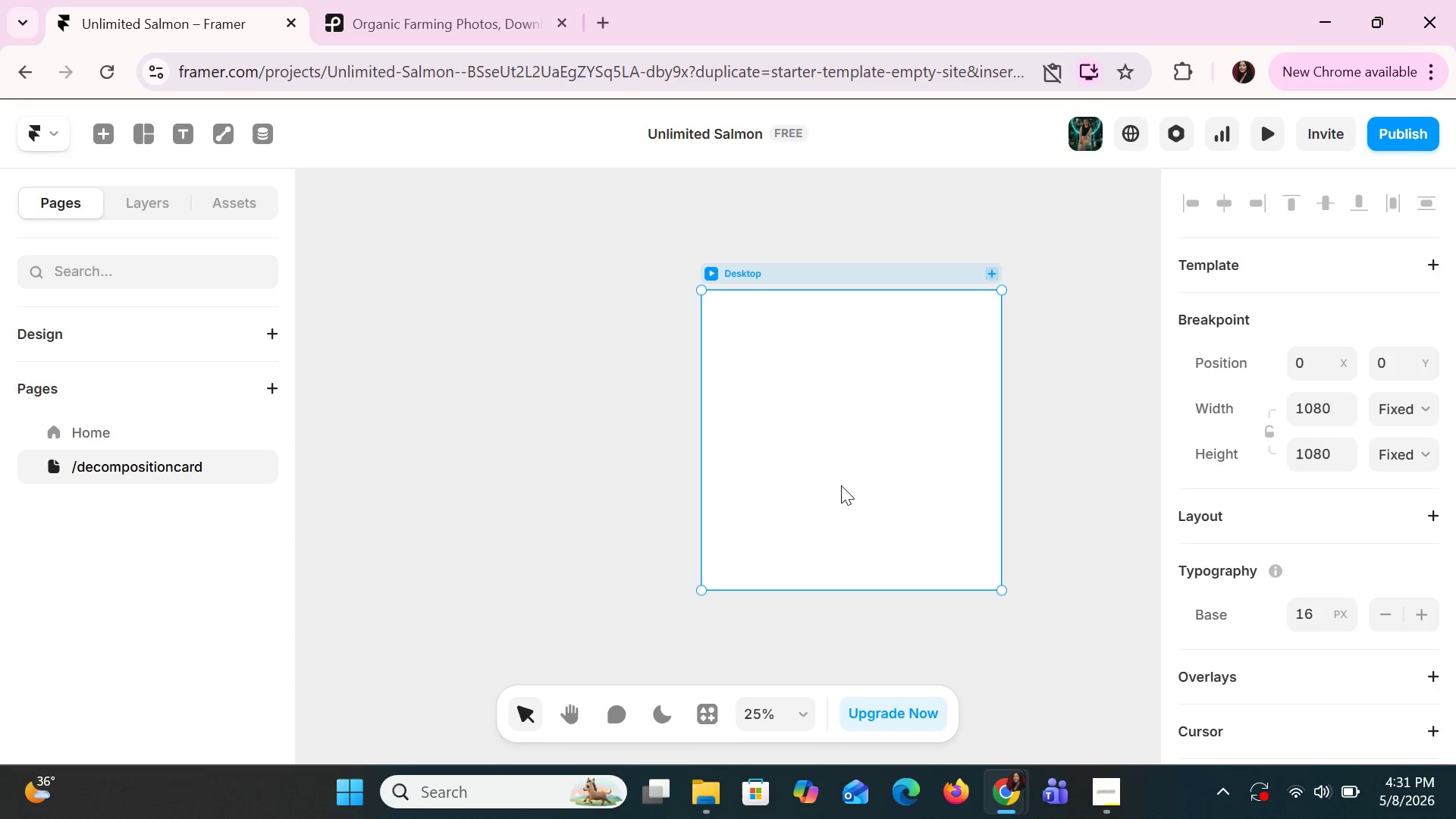 
scroll: coordinate [987, 506], scroll_direction: down, amount: 6.0
 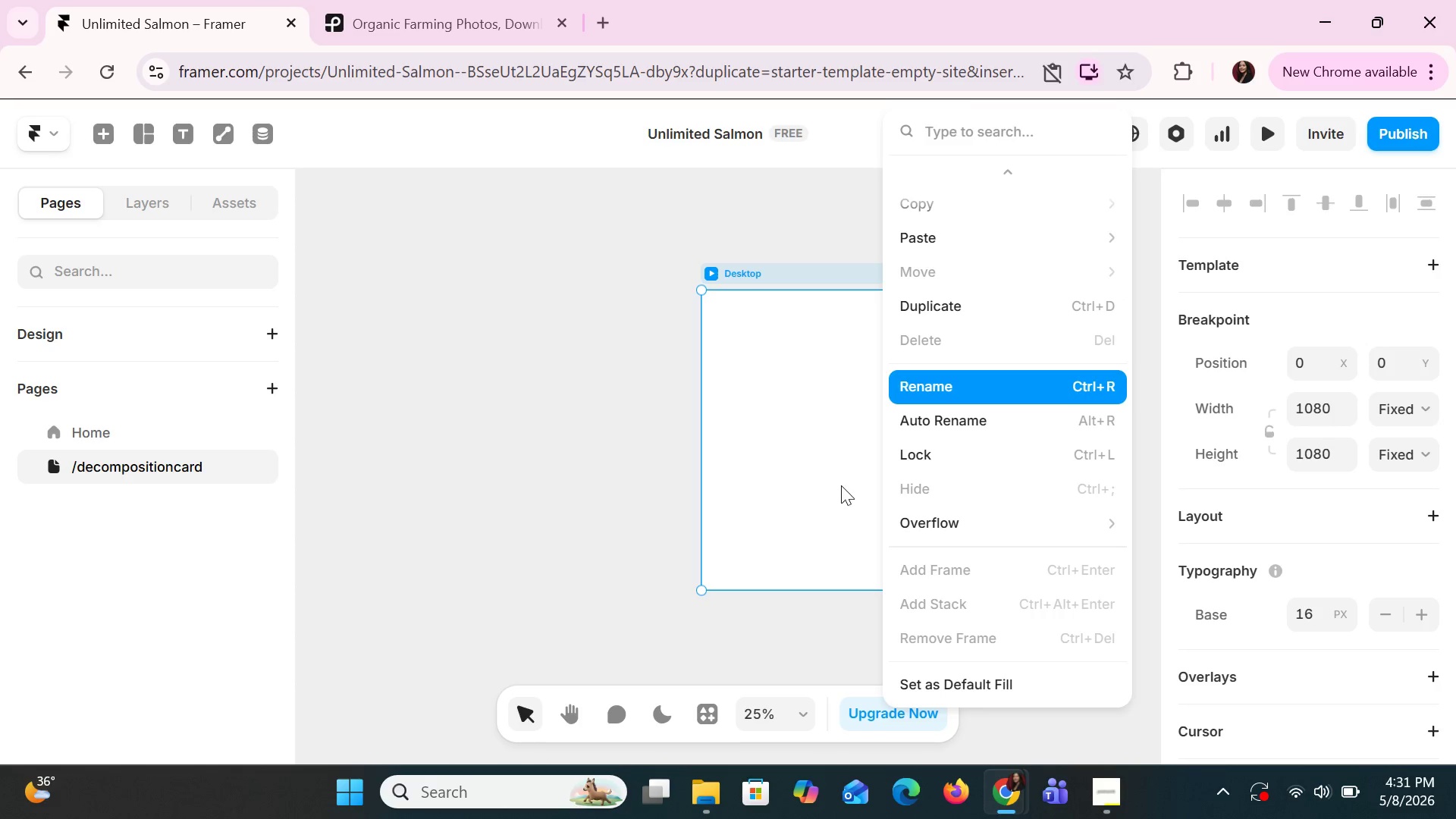 
double_click([841, 485])
 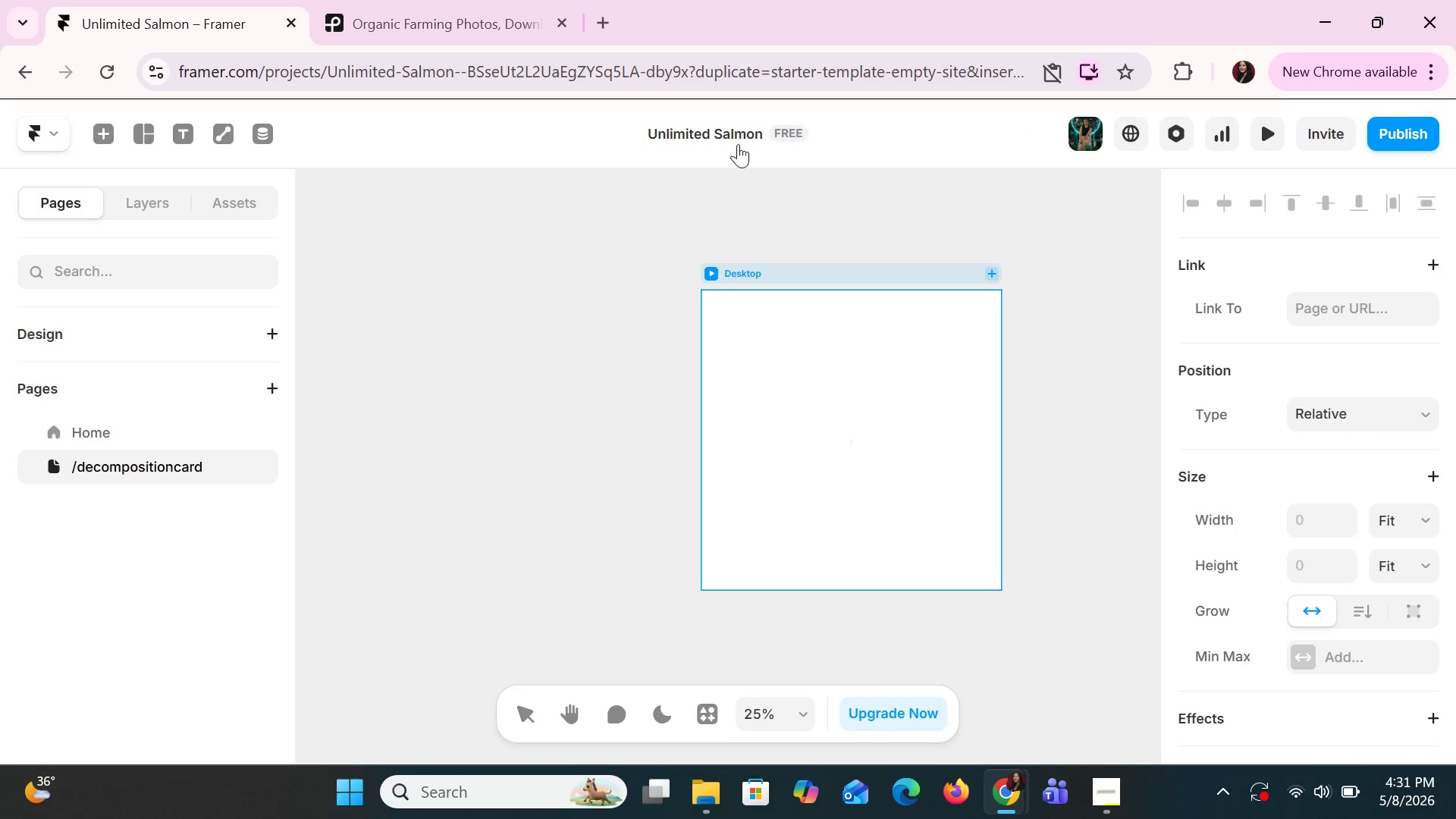 
left_click([738, 143])
 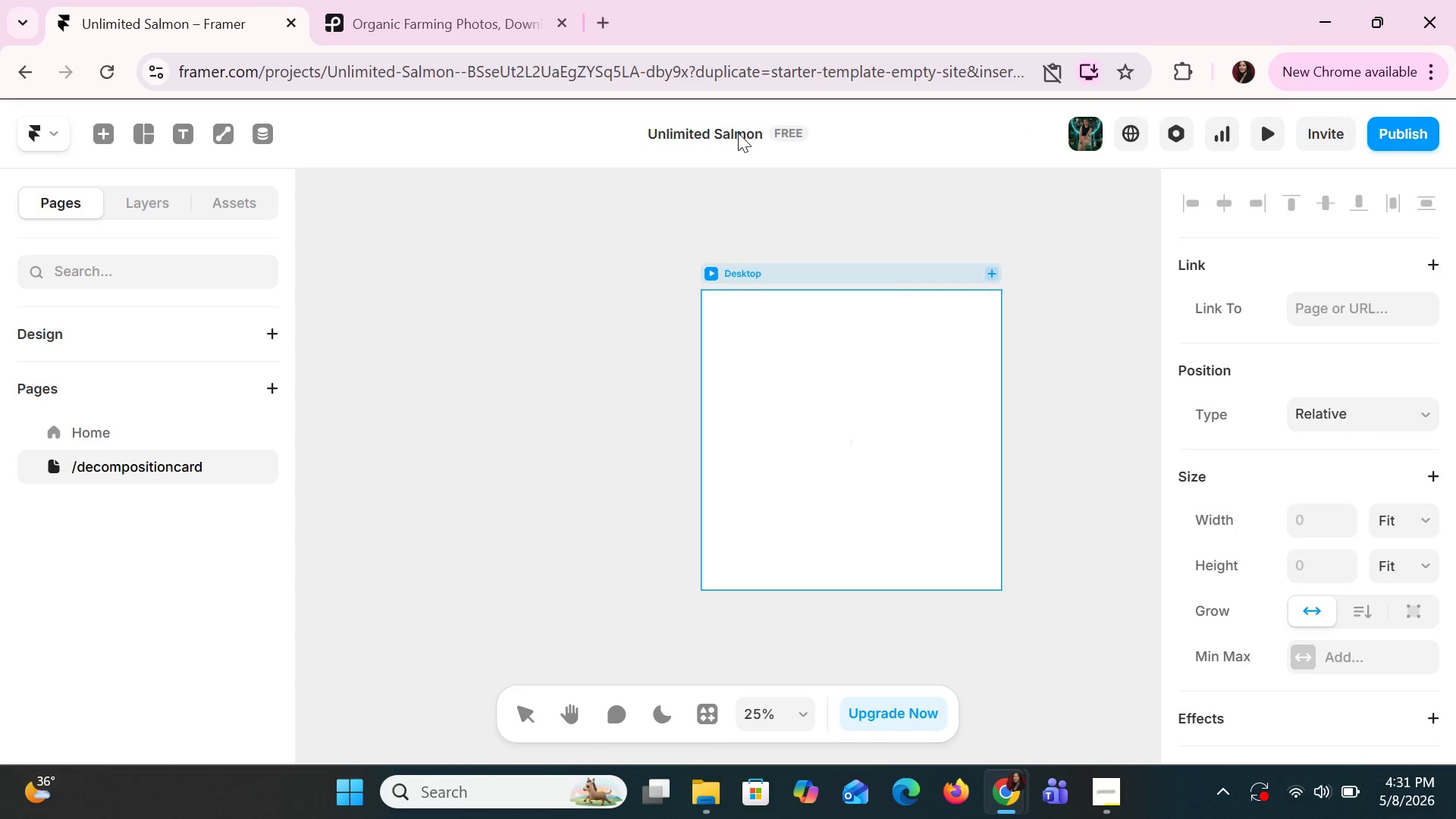 
triple_click([738, 133])
 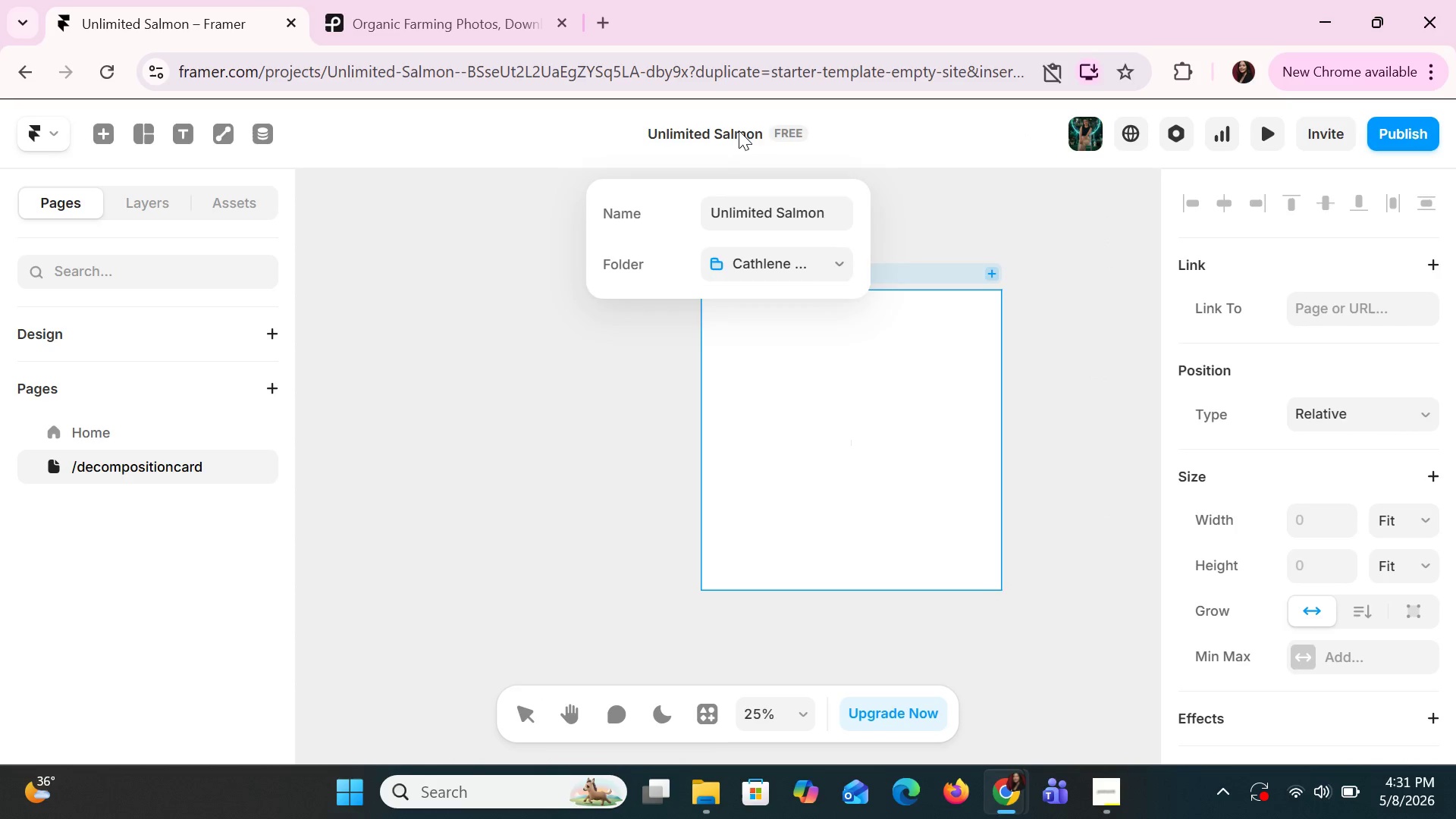 
left_click([739, 130])
 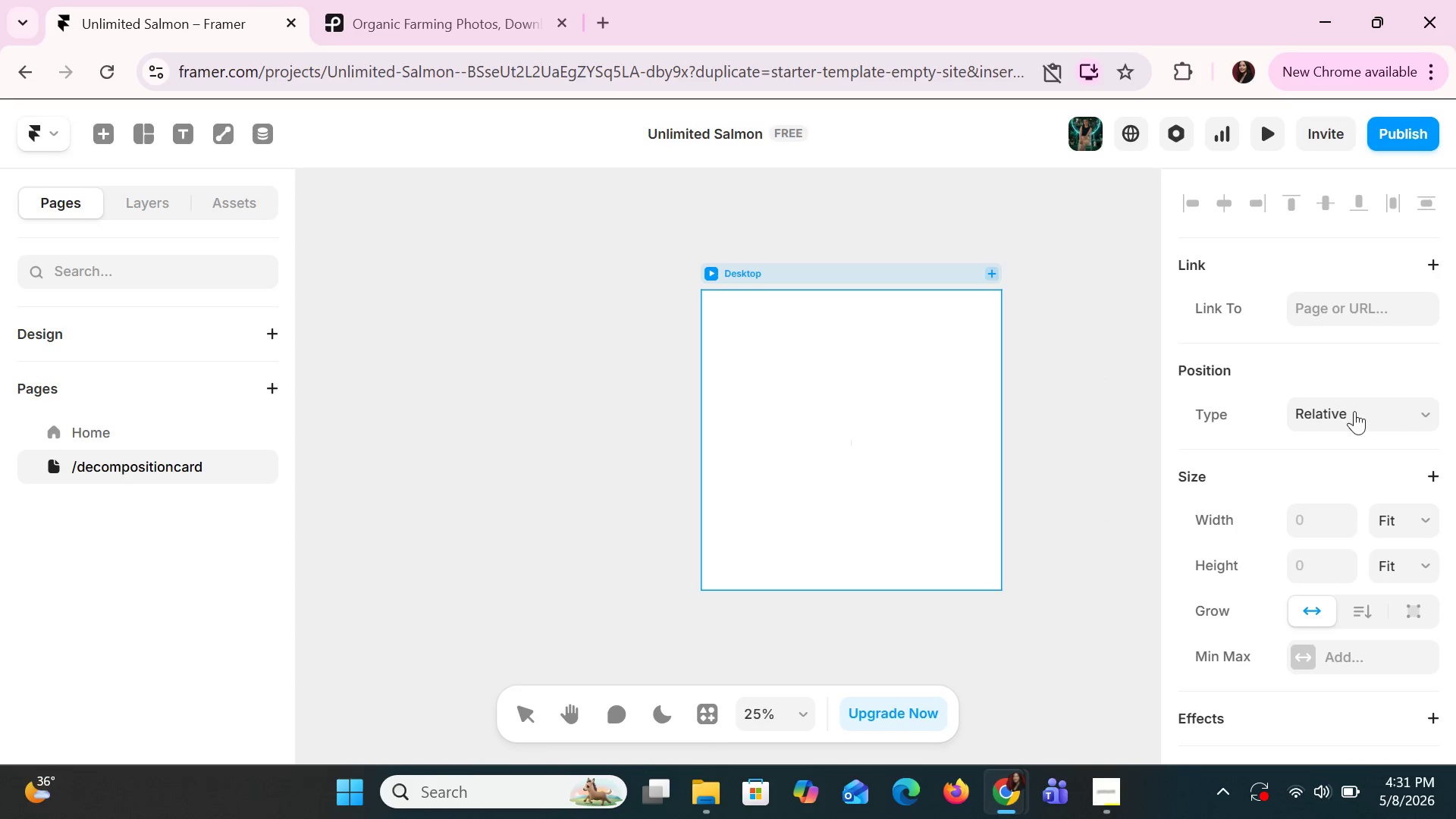 
scroll: coordinate [1351, 425], scroll_direction: down, amount: 12.0
 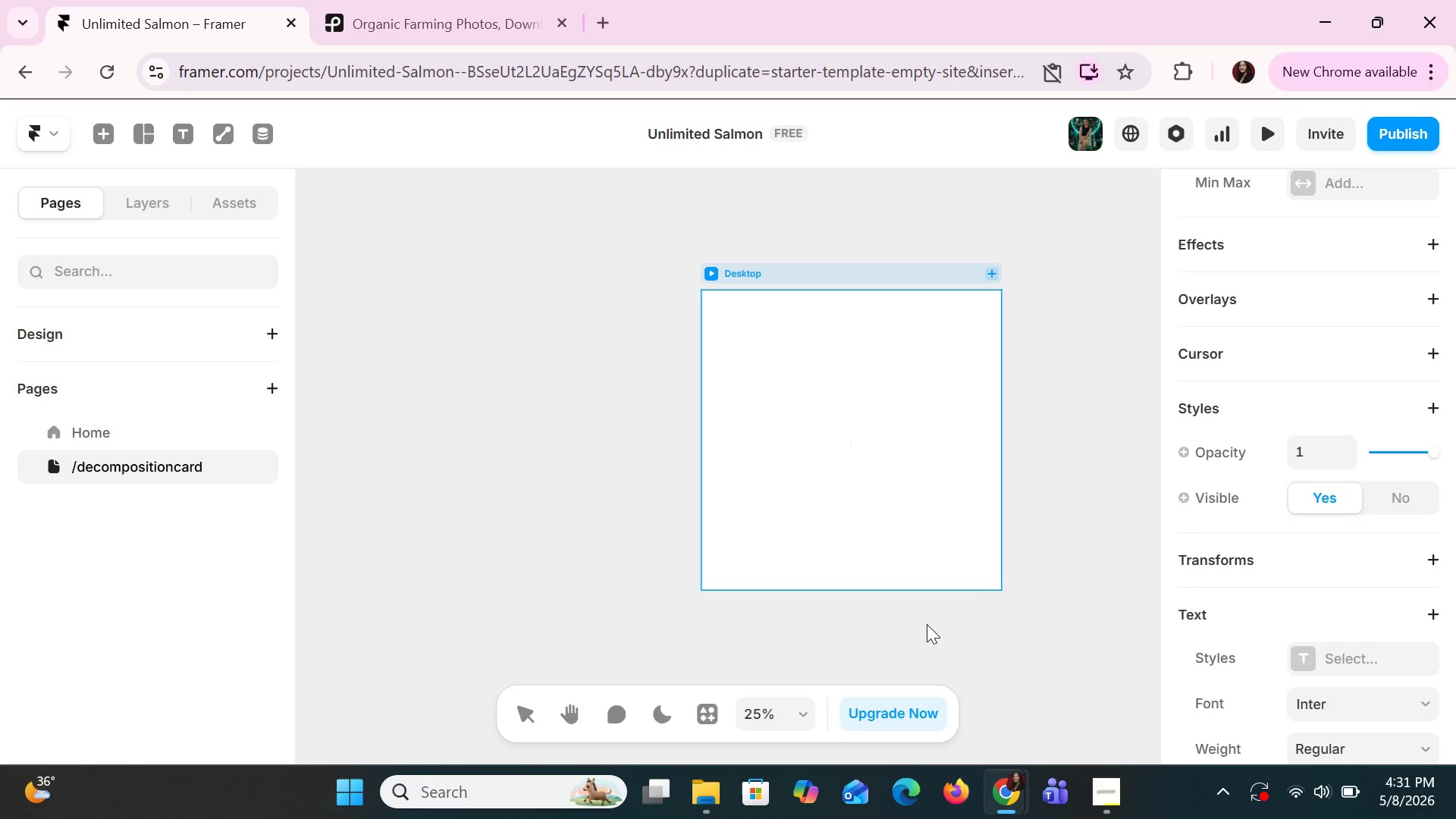 
wait(42.15)
 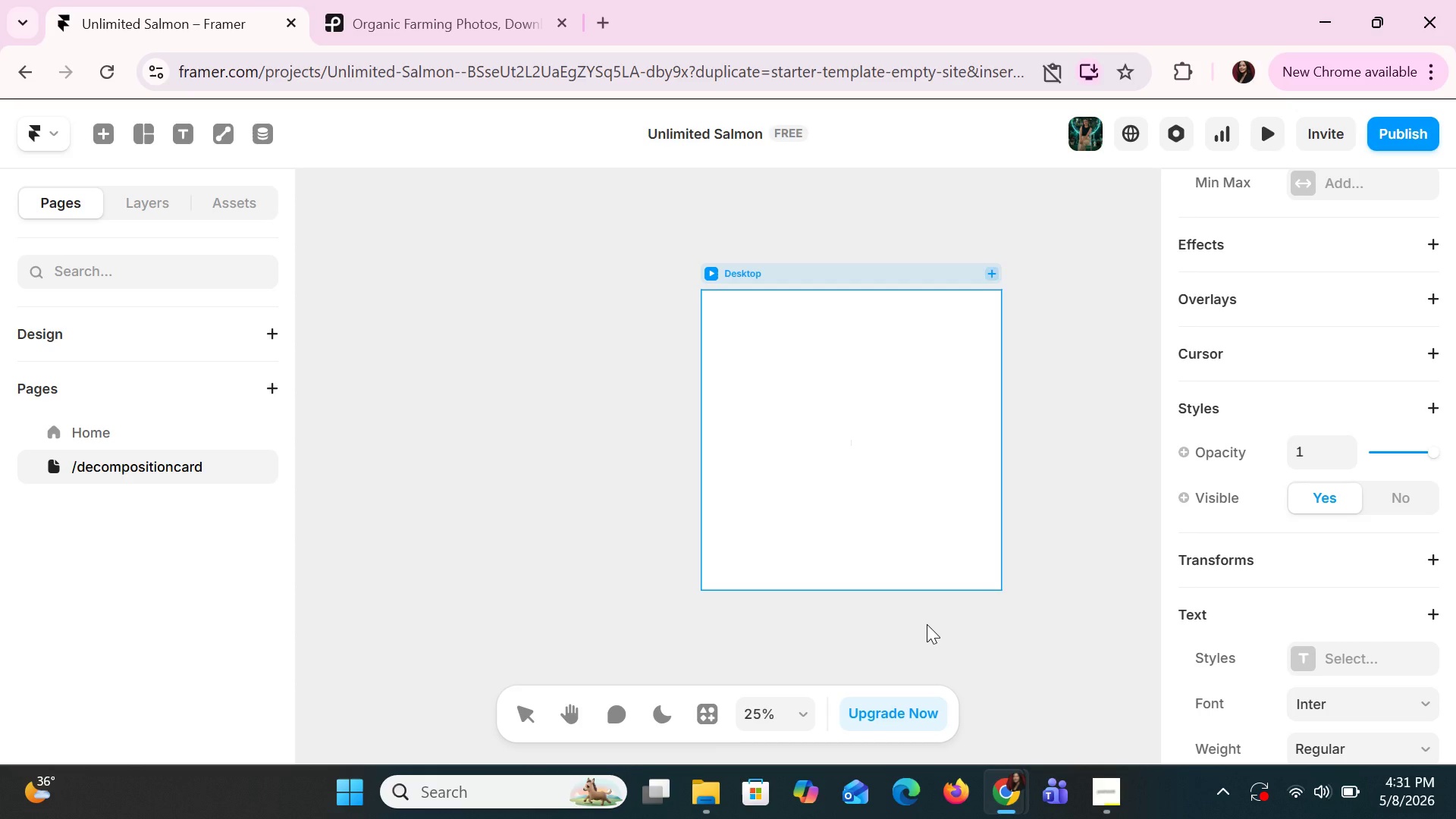 
left_click([145, 201])
 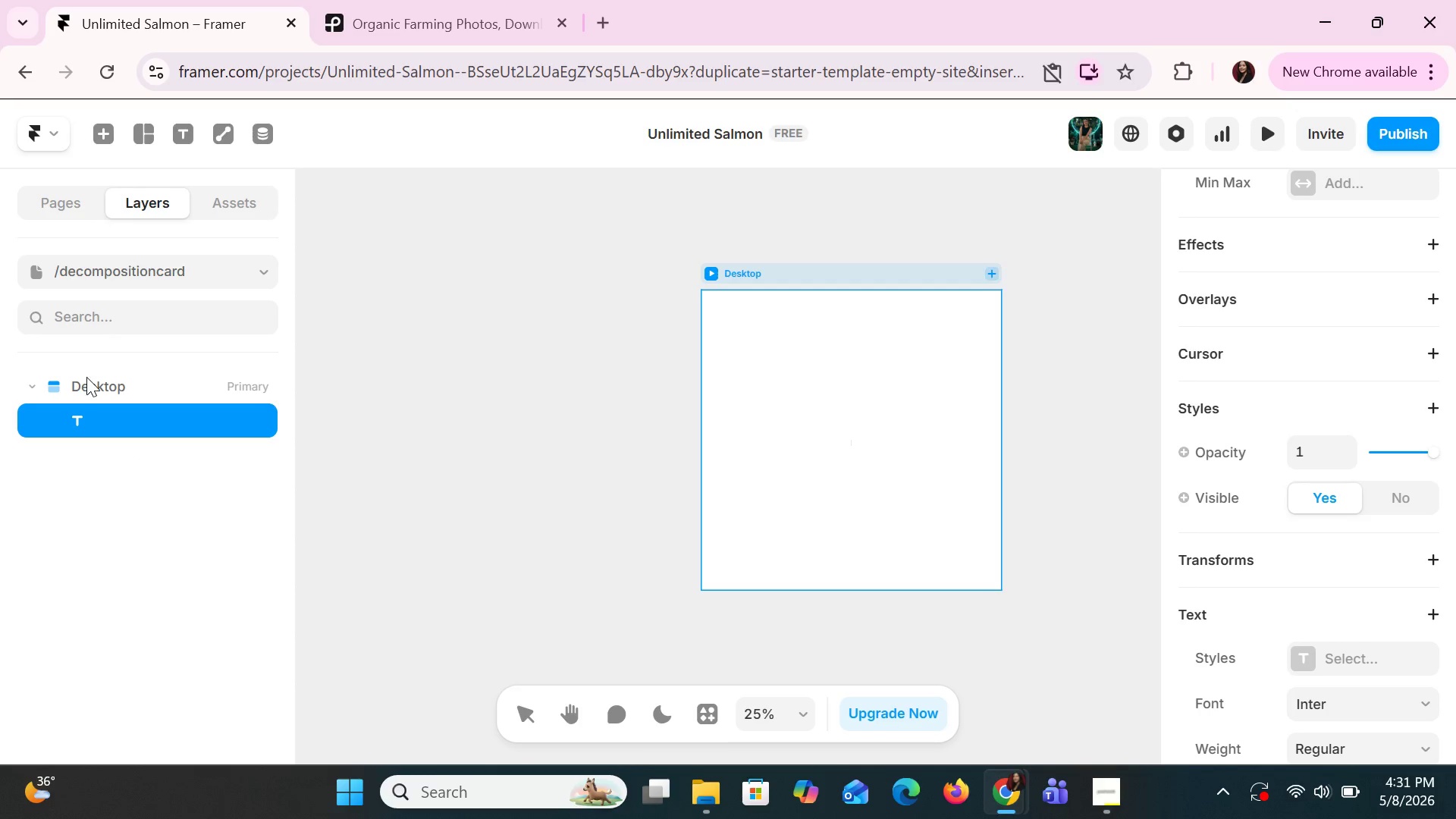 
left_click([86, 377])
 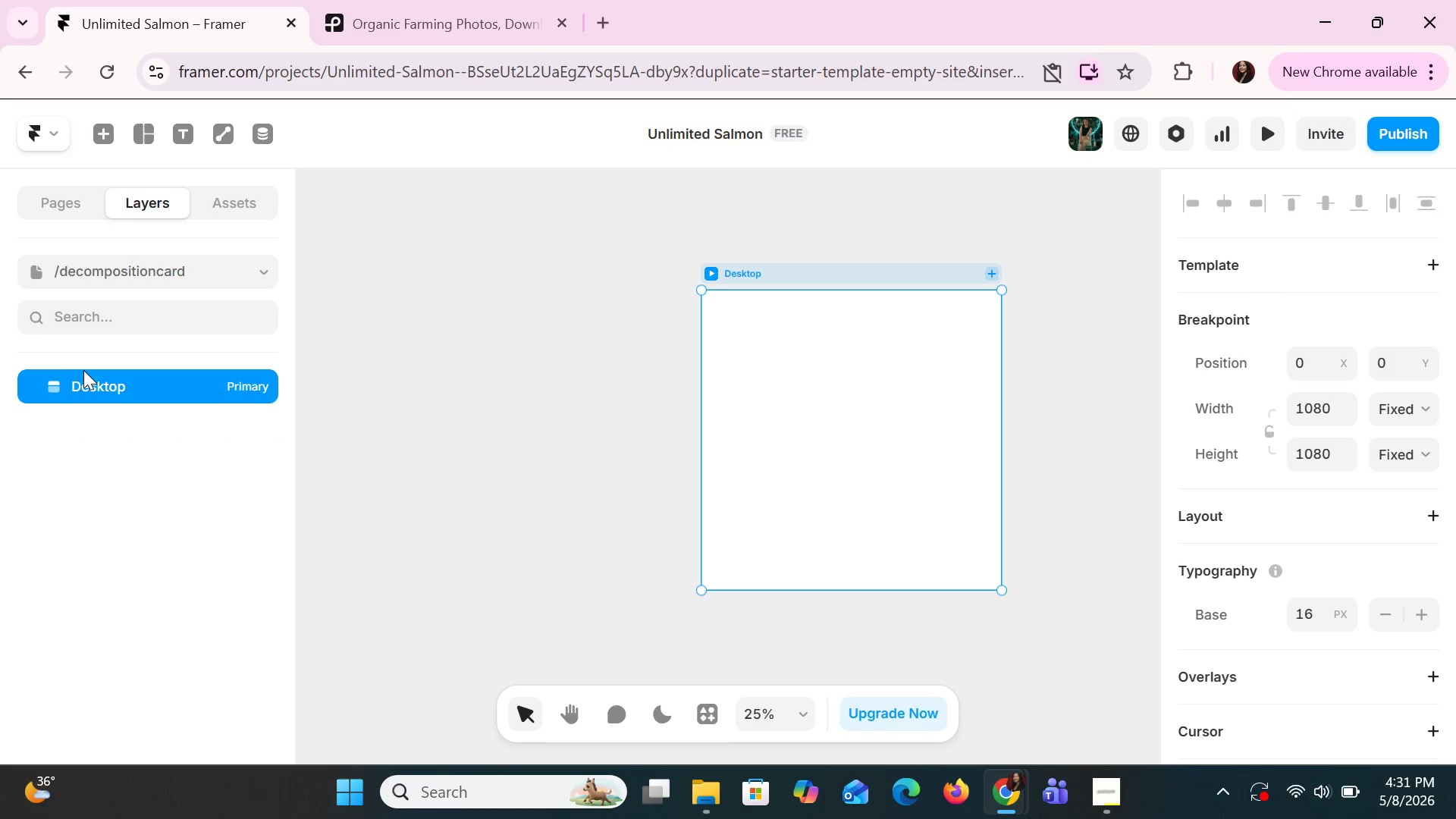 
right_click([83, 370])
 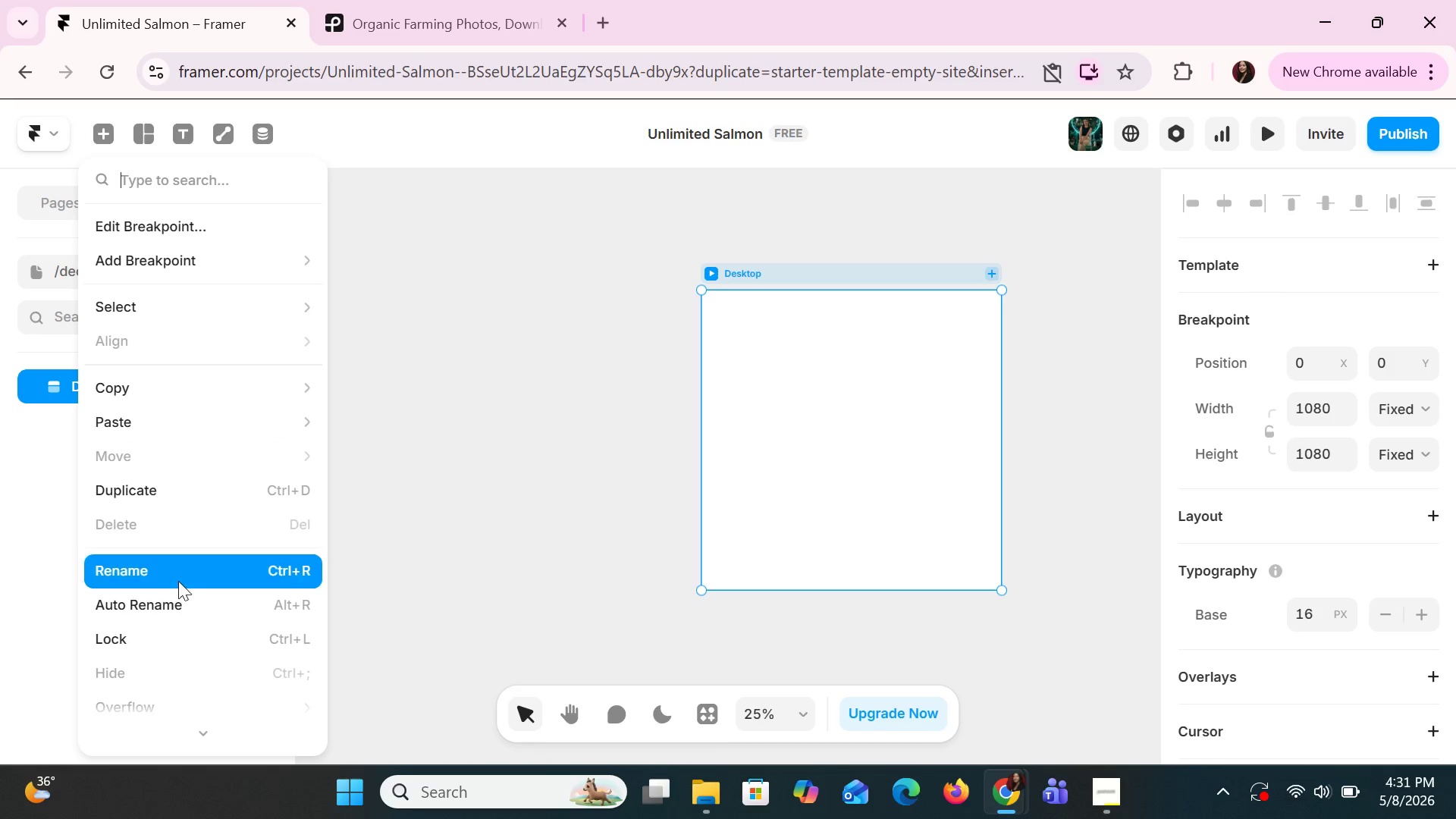 
scroll: coordinate [193, 595], scroll_direction: down, amount: 5.0
 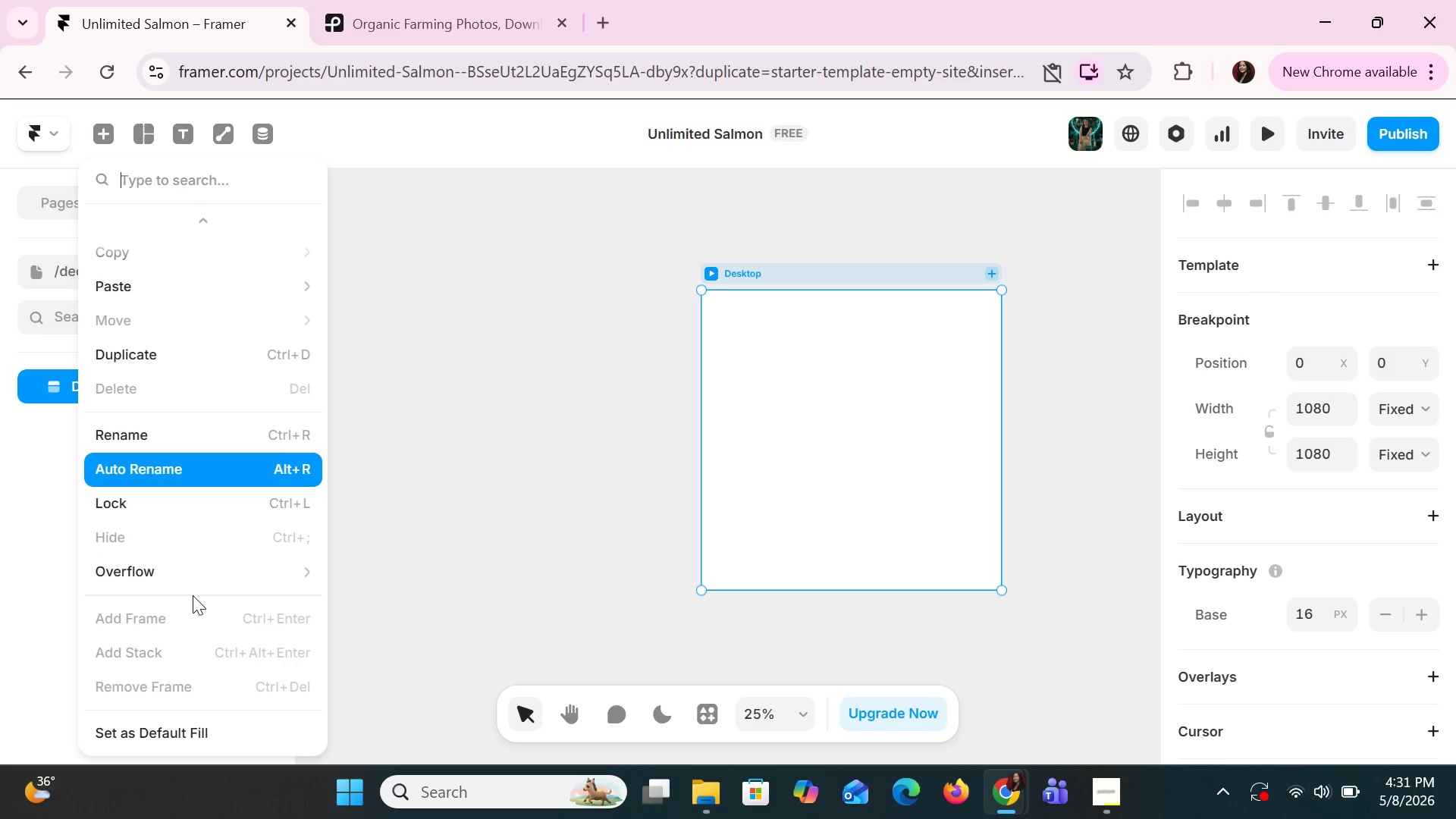 
scroll: coordinate [193, 595], scroll_direction: up, amount: 3.0
 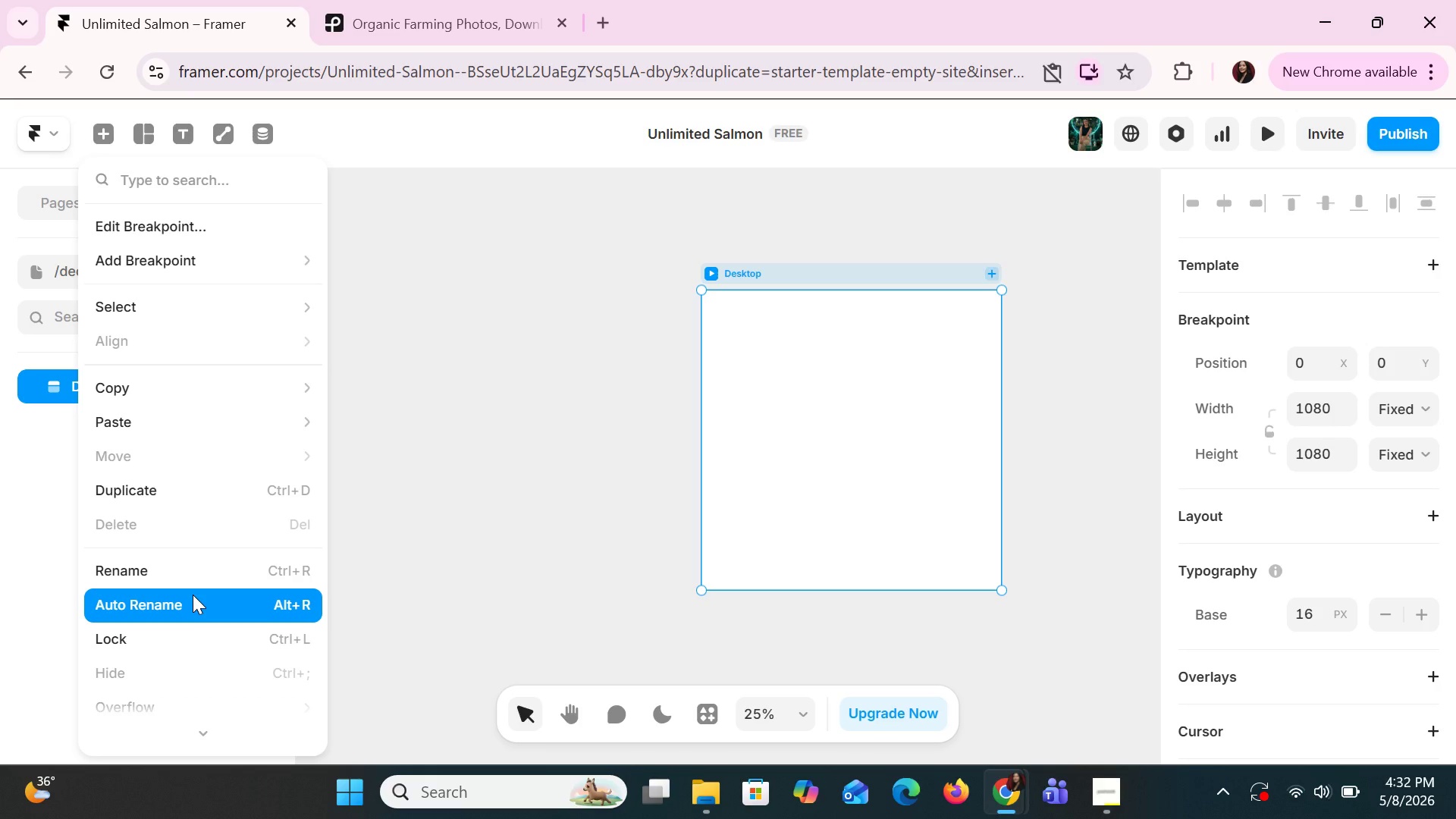 
wait(6.36)
 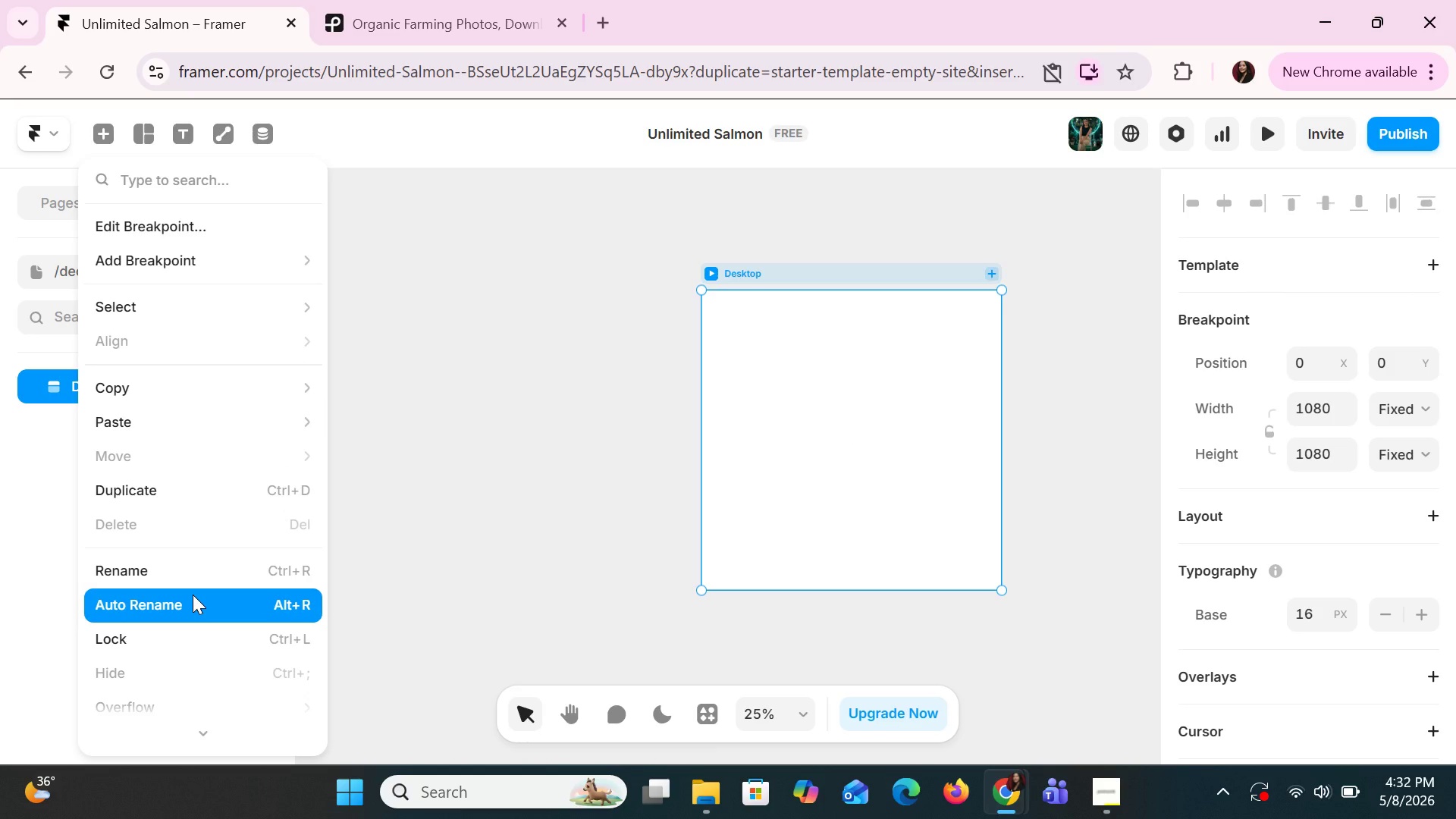 
left_click([914, 438])
 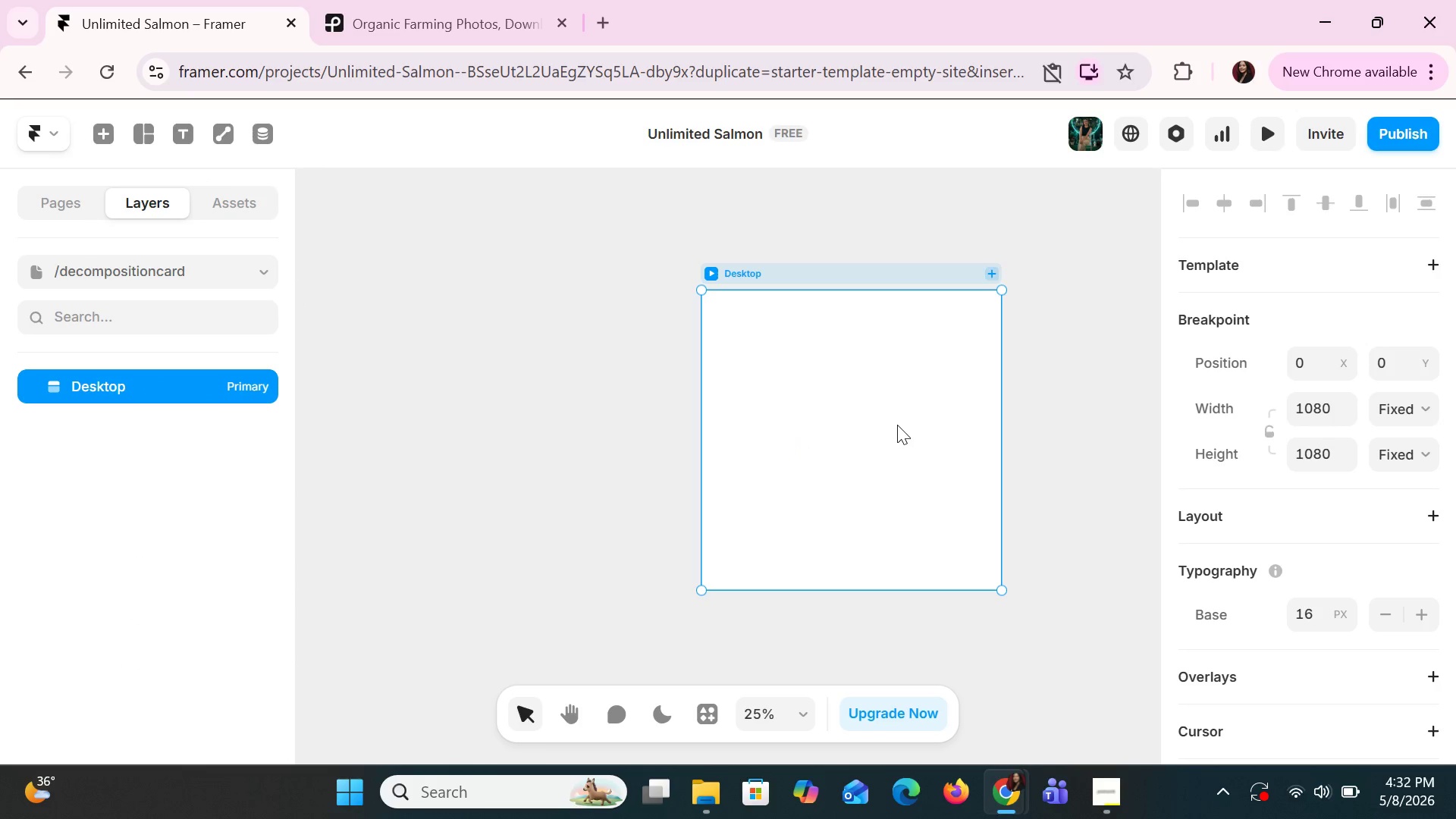 
right_click([897, 425])
 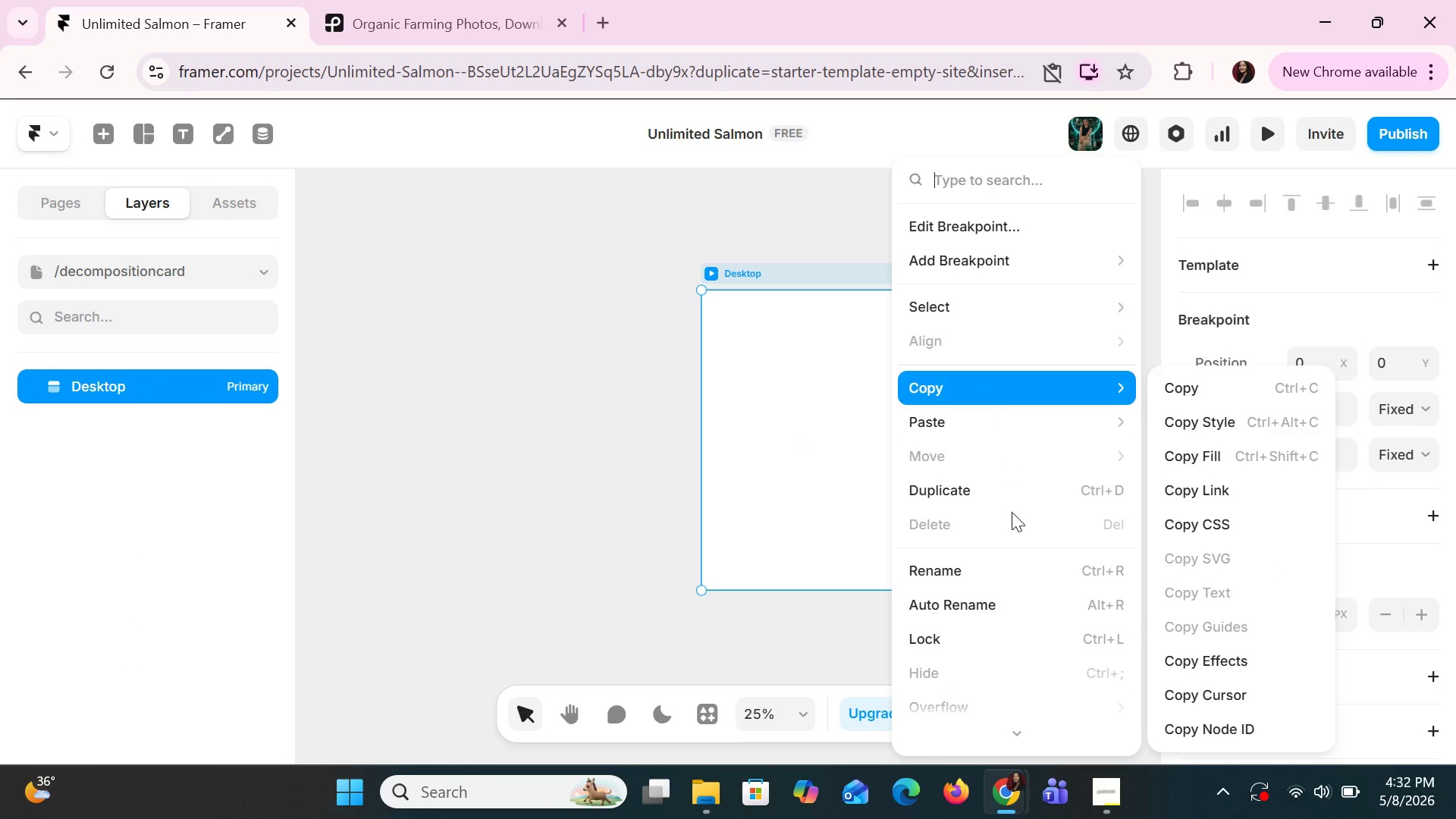 
scroll: coordinate [1004, 550], scroll_direction: down, amount: 3.0
 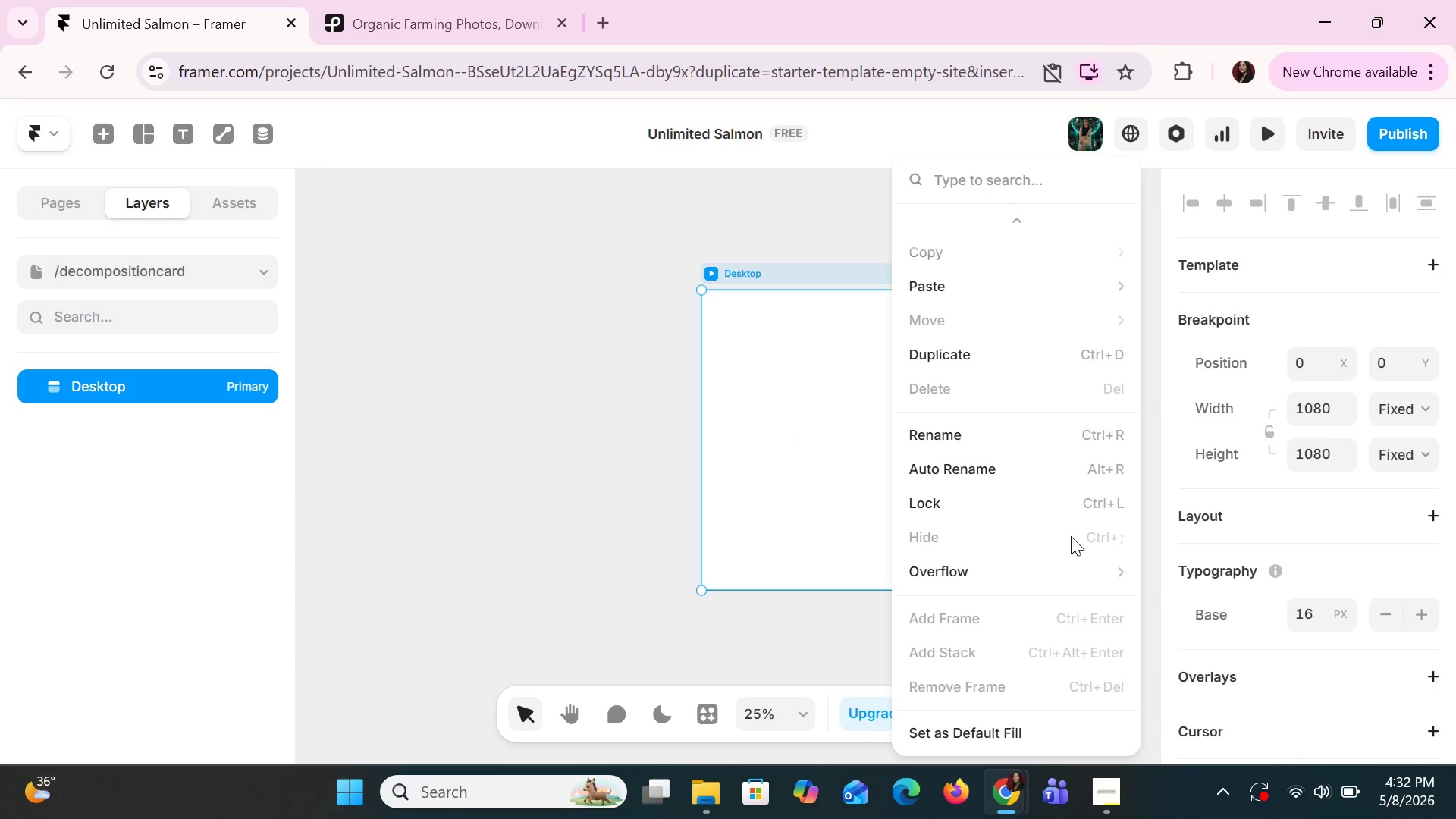 
scroll: coordinate [1059, 538], scroll_direction: up, amount: 4.0
 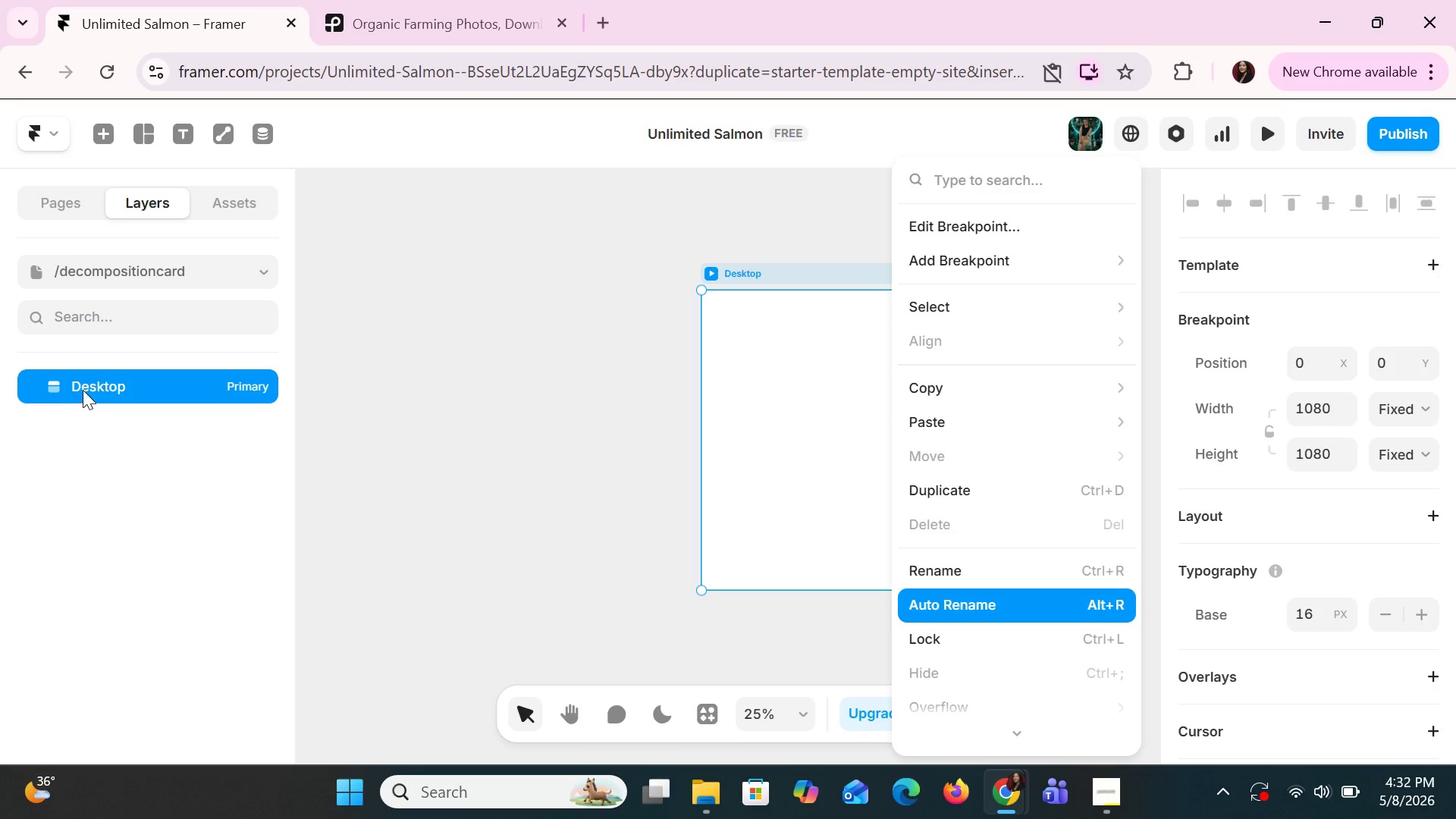 
left_click([81, 388])
 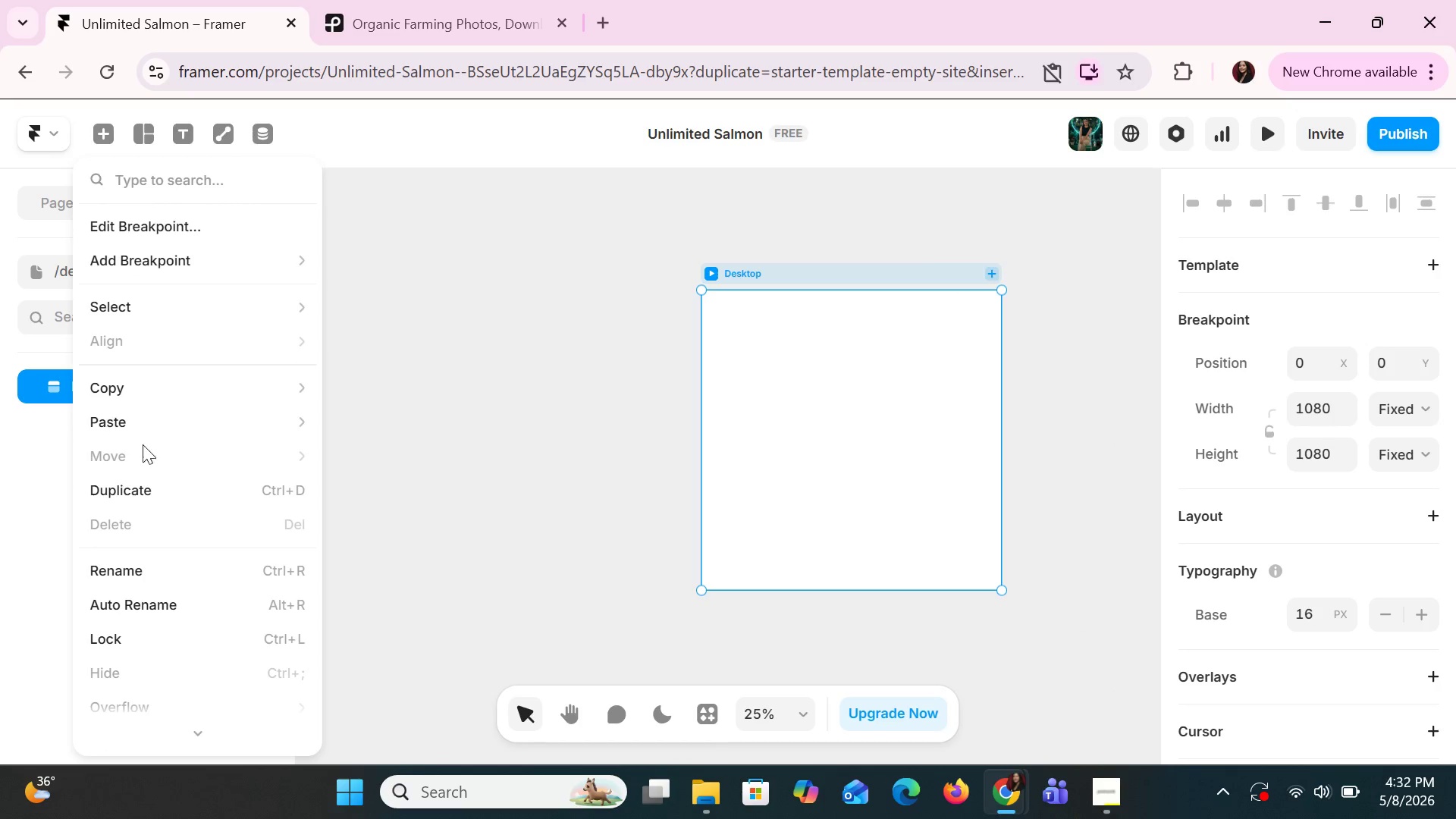 
scroll: coordinate [212, 588], scroll_direction: down, amount: 3.0
 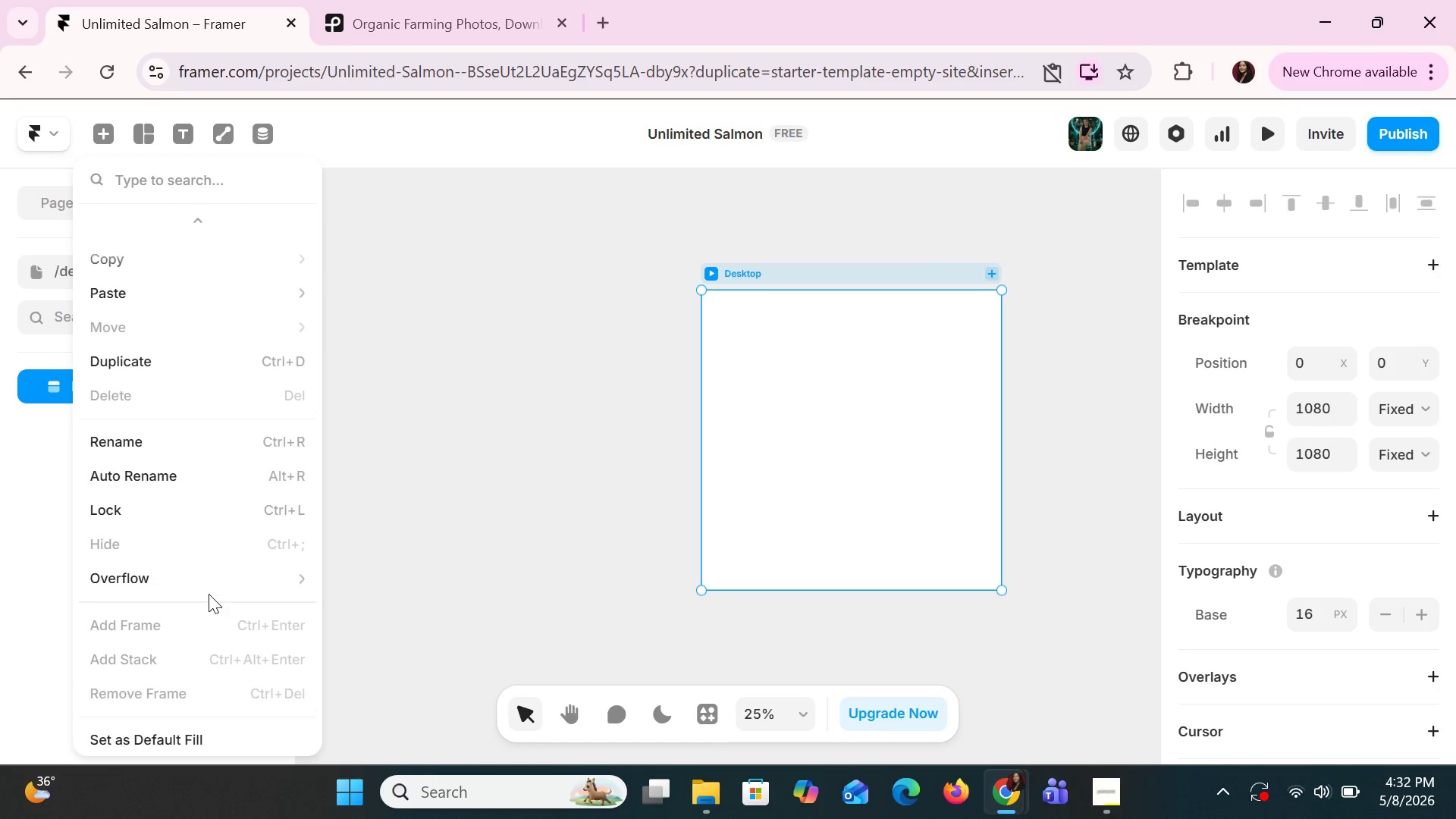 
scroll: coordinate [209, 594], scroll_direction: up, amount: 7.0
 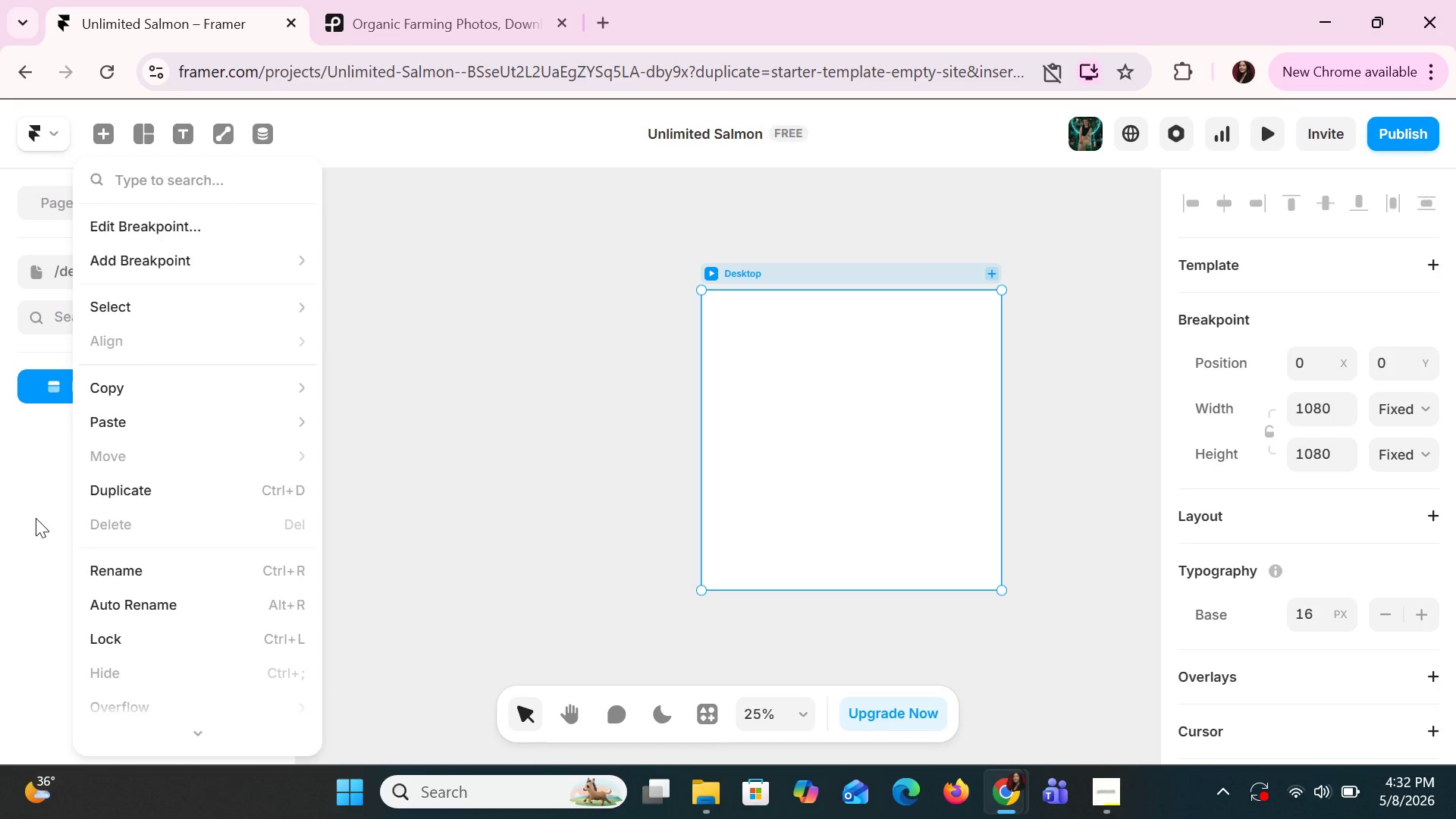 
left_click([30, 523])
 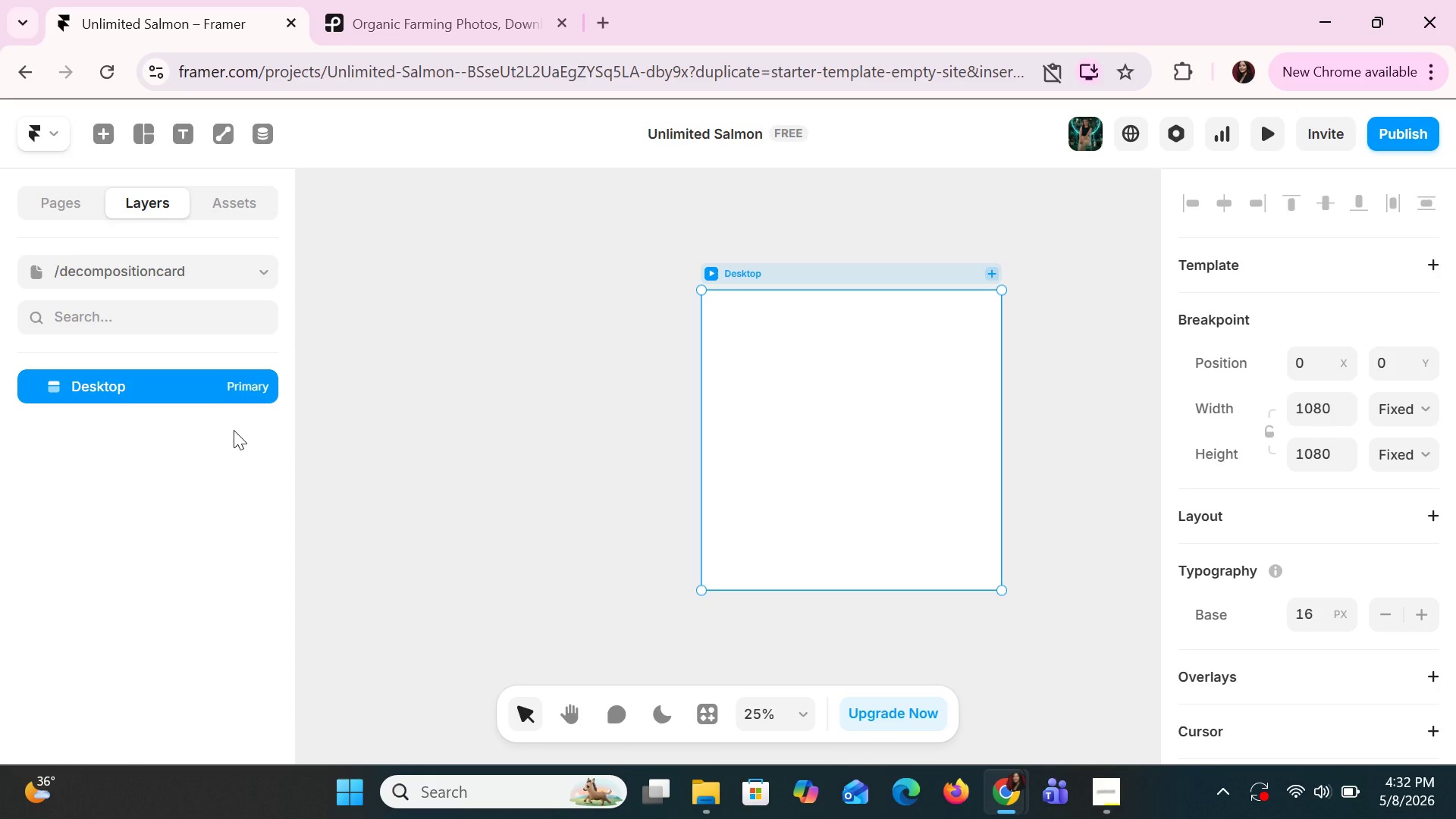 
wait(6.75)
 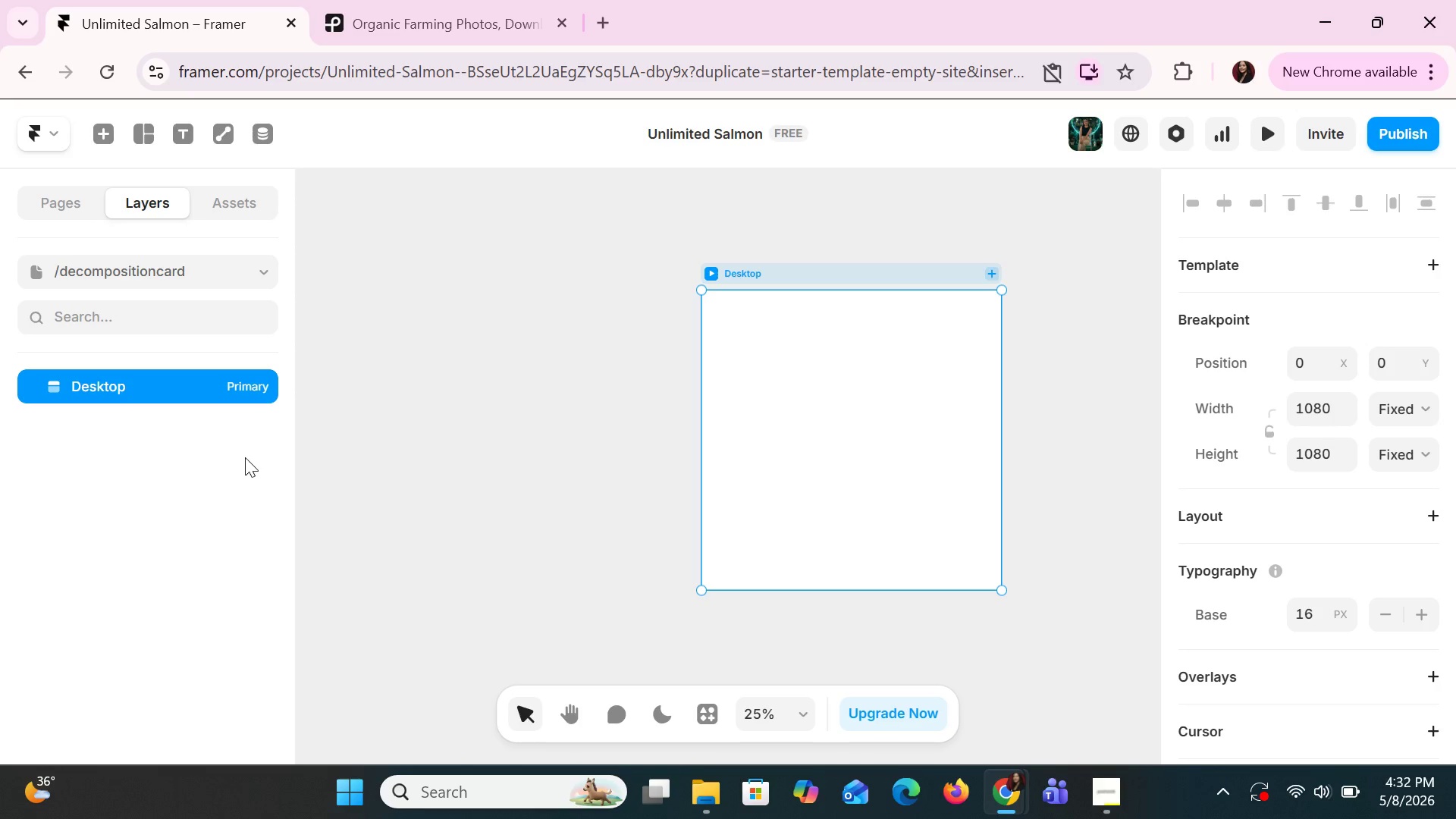 
left_click([122, 275])
 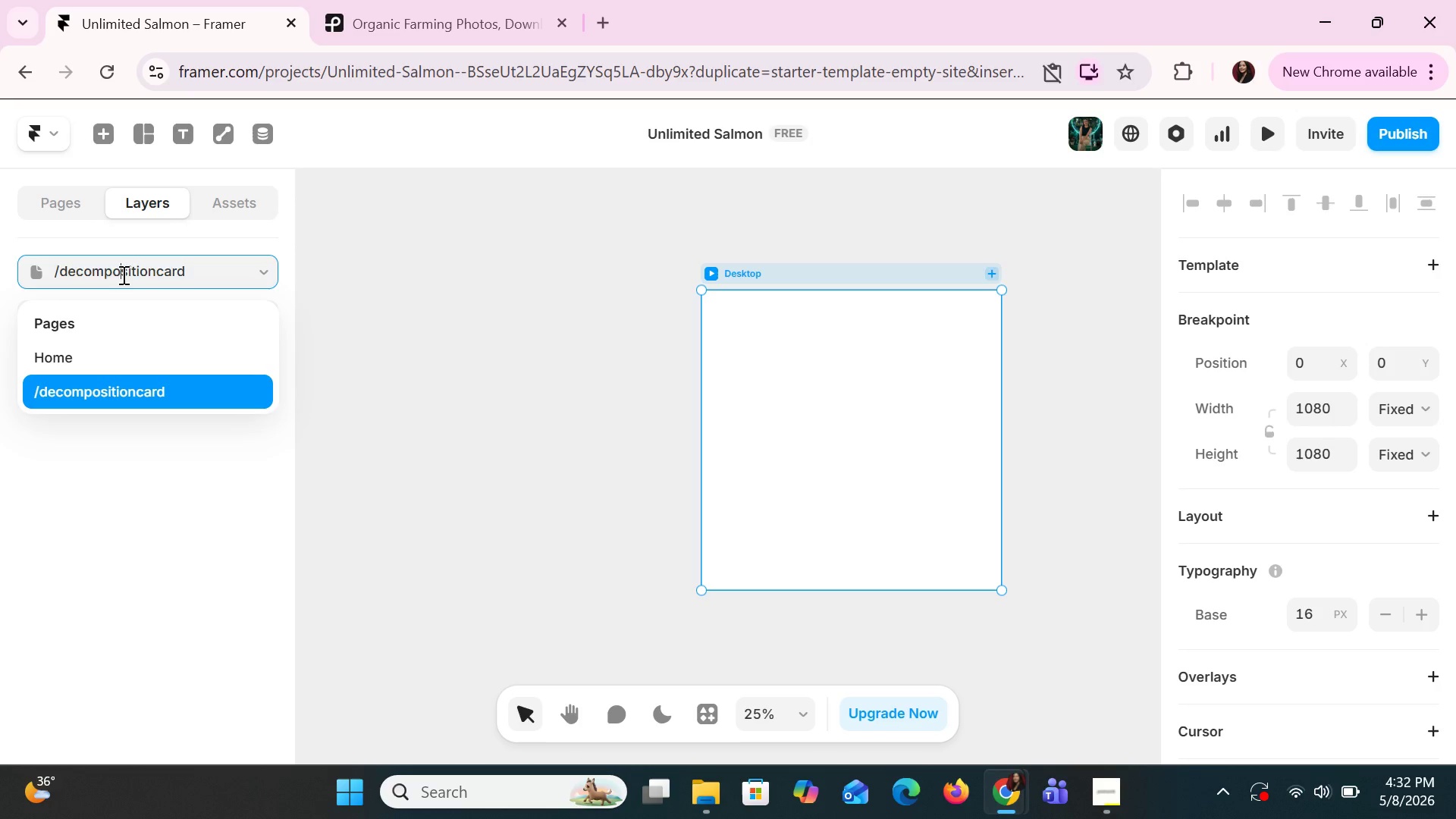 
double_click([122, 275])
 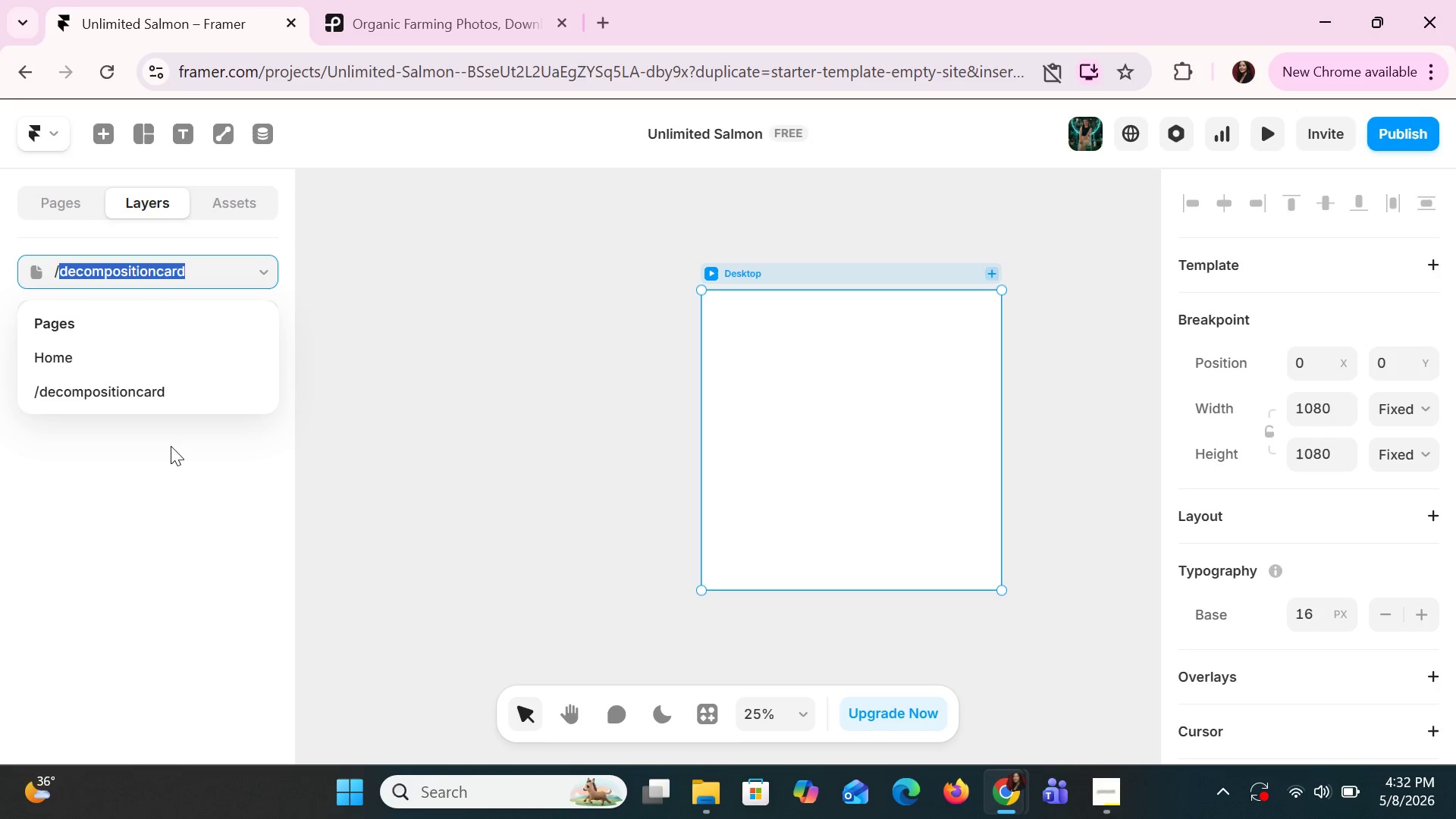 
left_click([163, 393])
 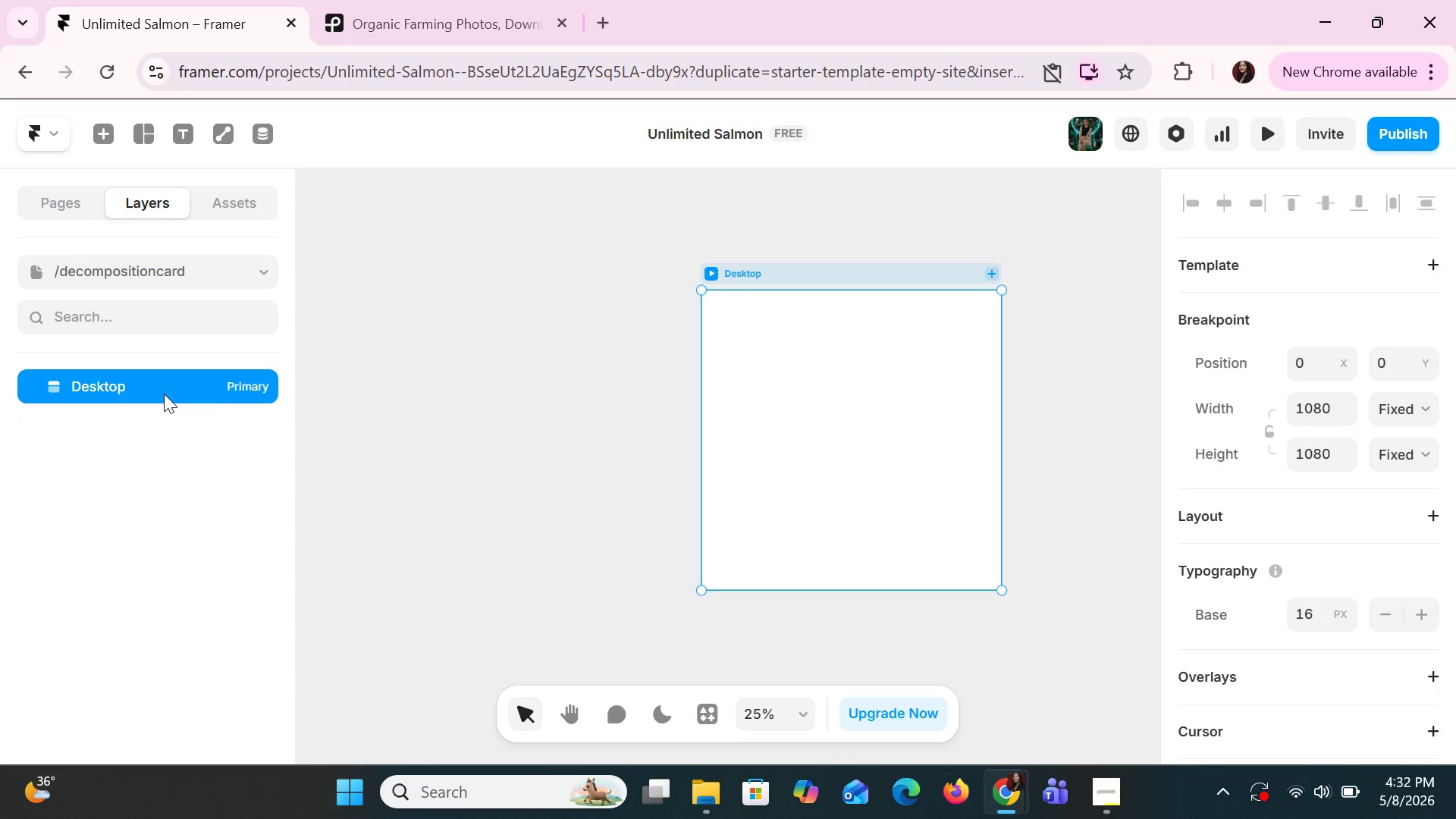 
left_click([165, 395])
 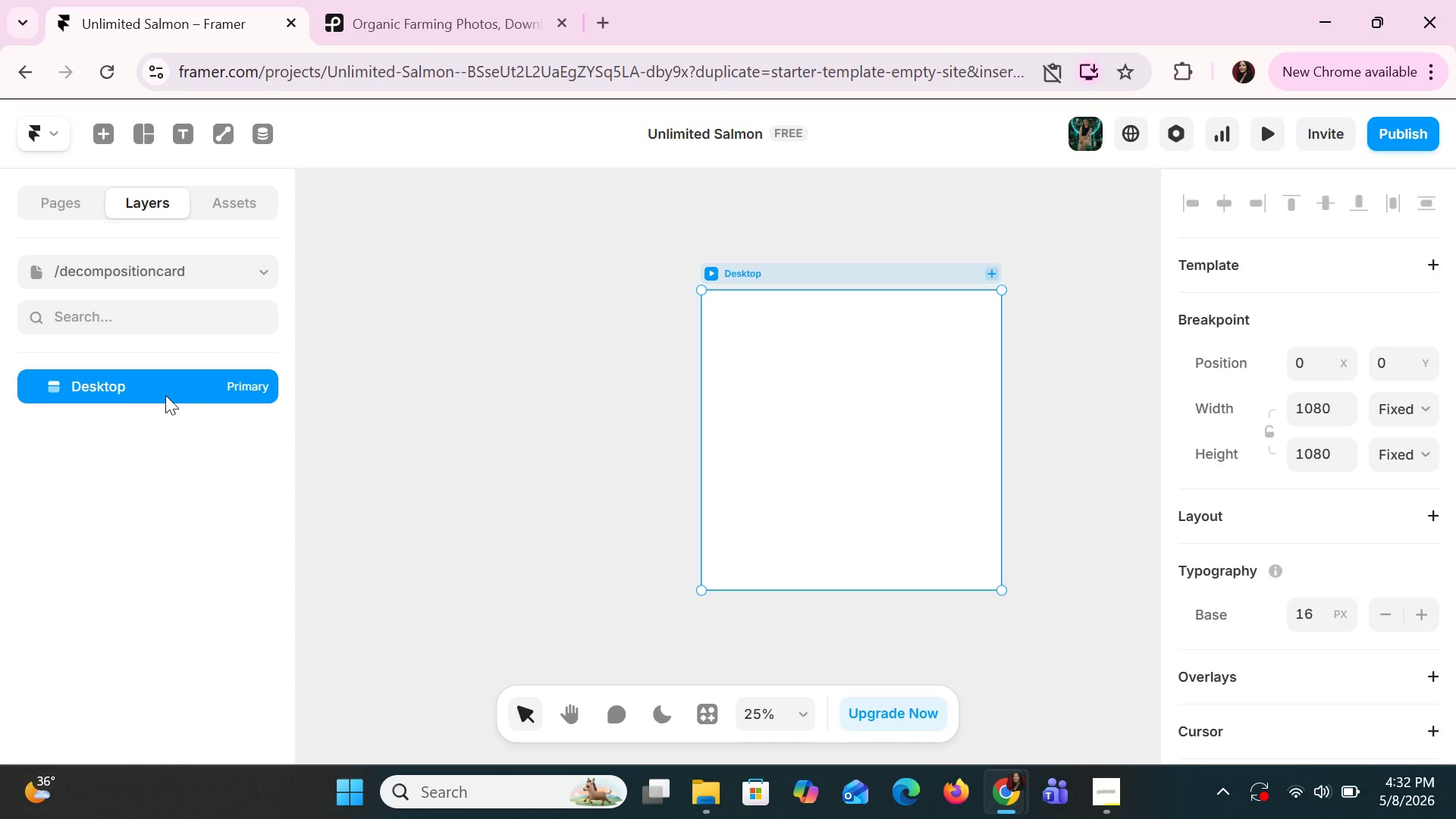 
wait(11.33)
 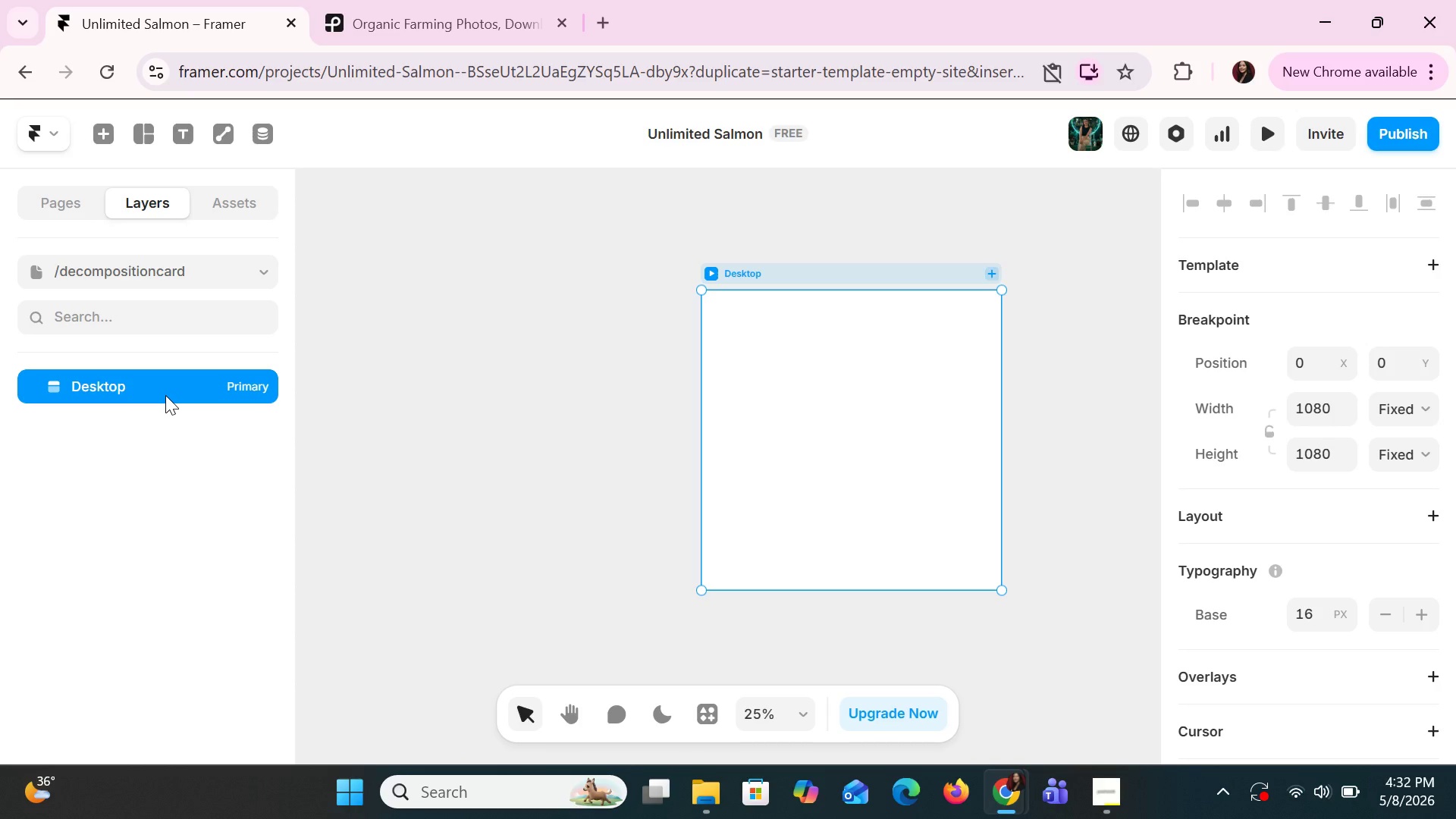 
left_click([47, 143])
 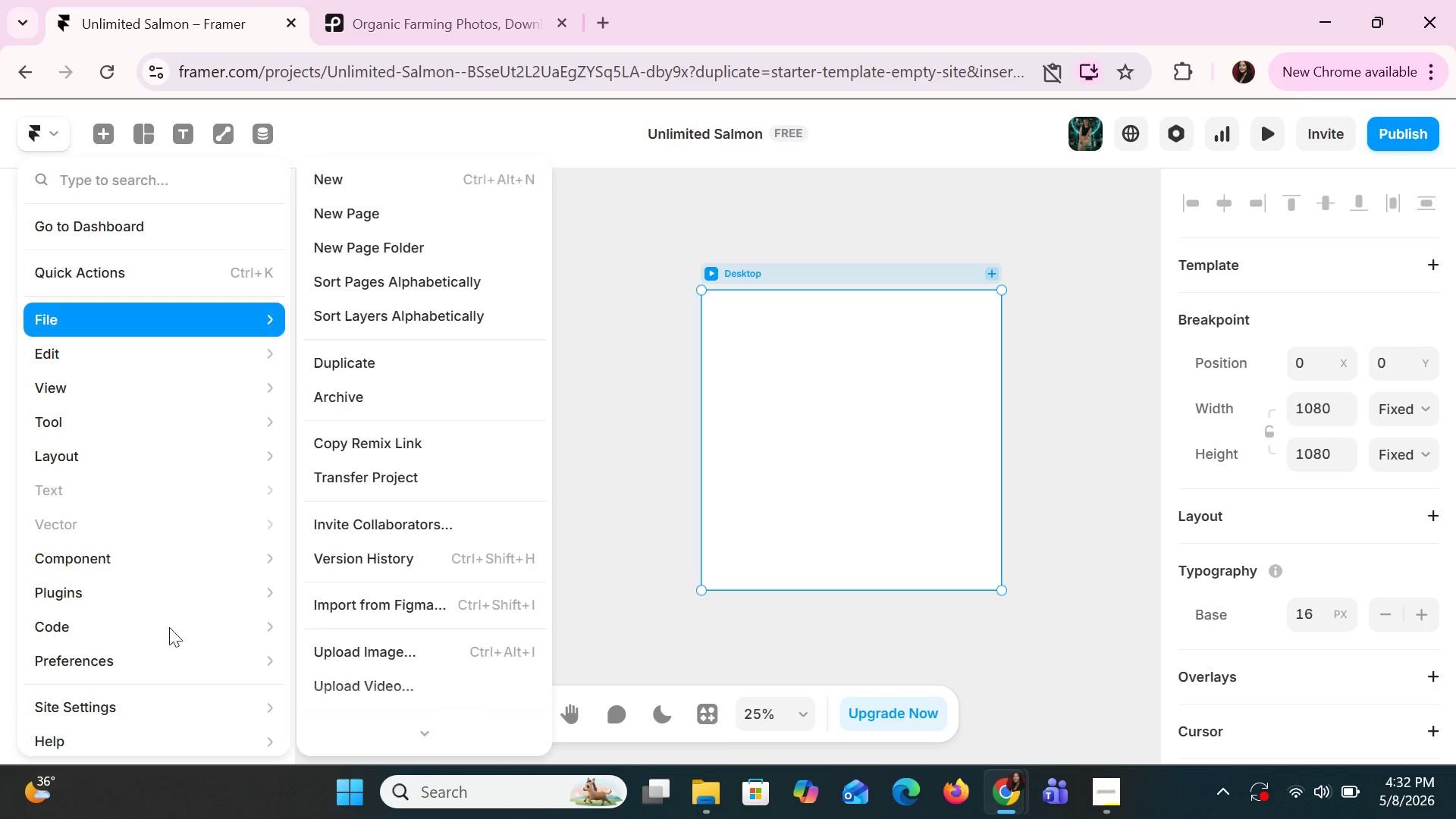 
scroll: coordinate [167, 622], scroll_direction: down, amount: 2.0
 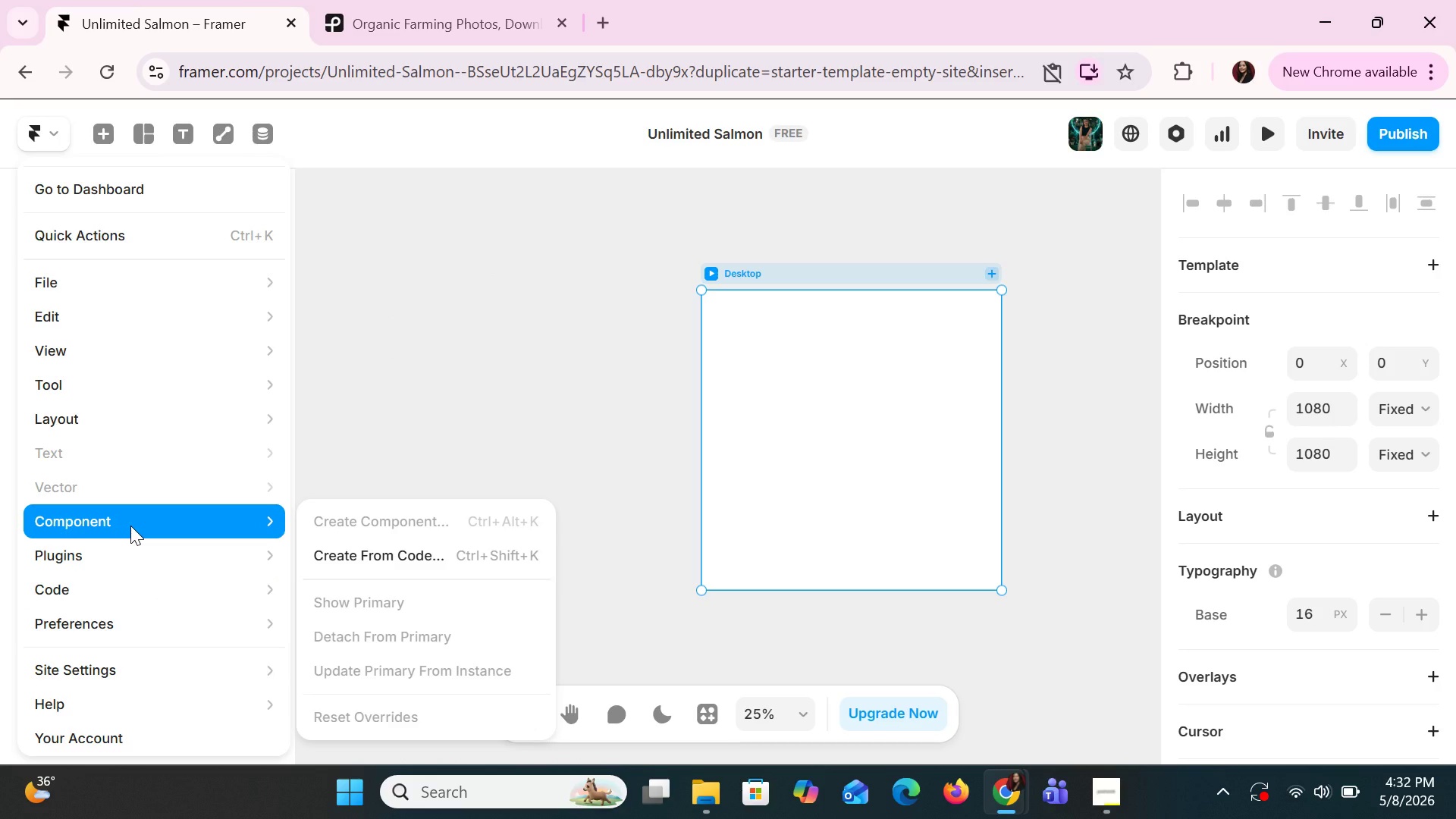 
wait(7.64)
 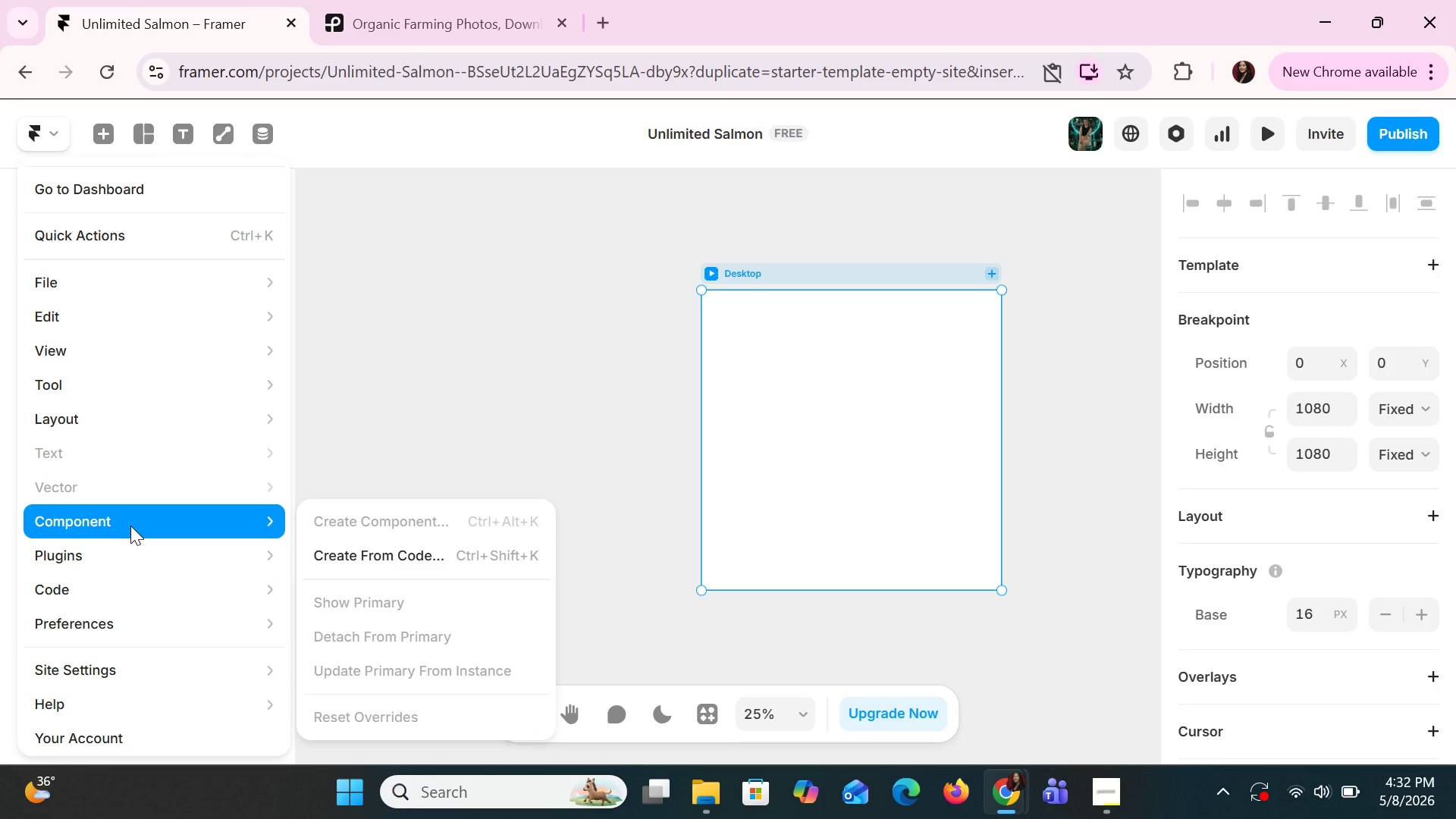 
left_click([749, 453])
 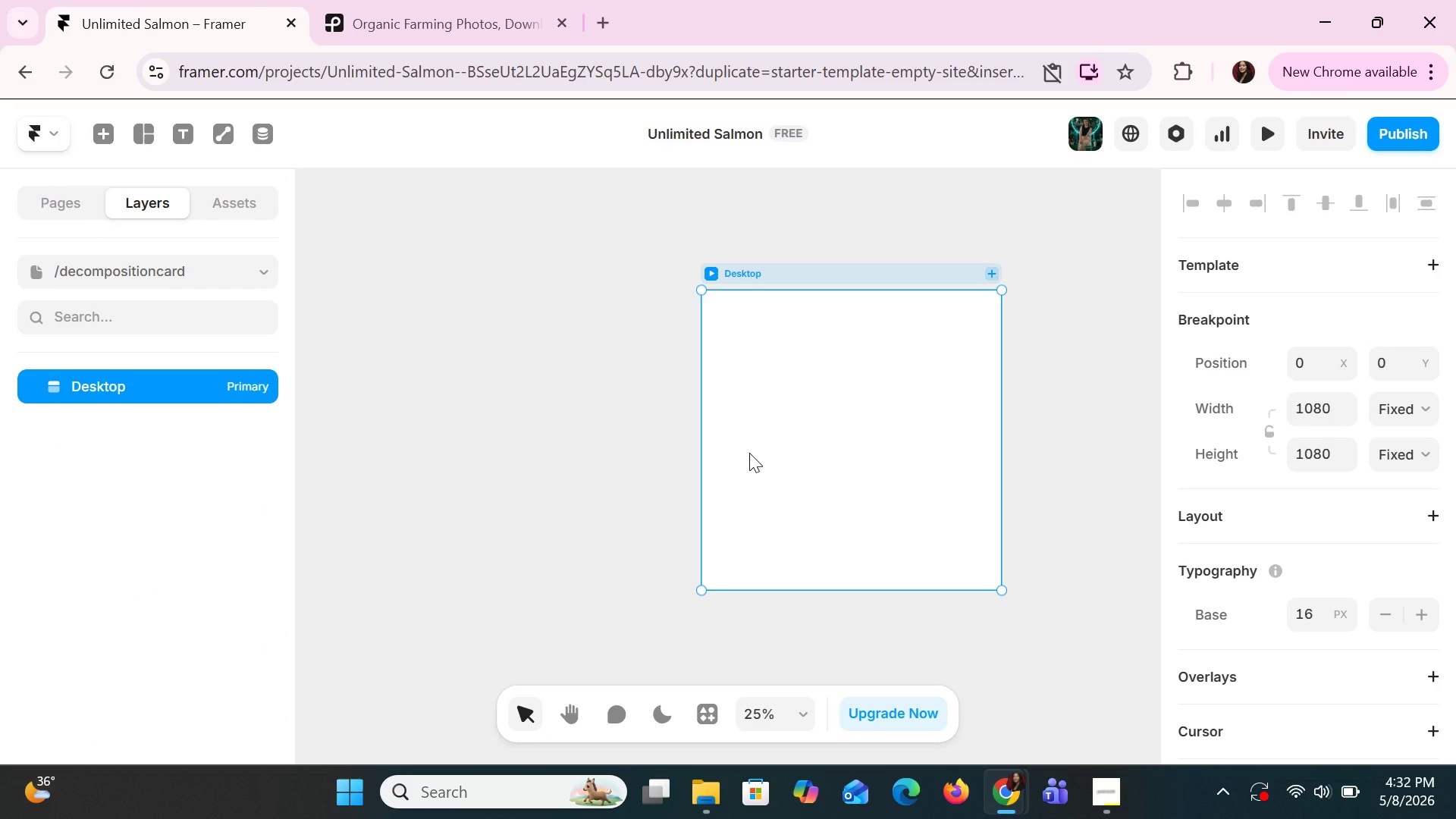 
key(Alt+Control+K)
 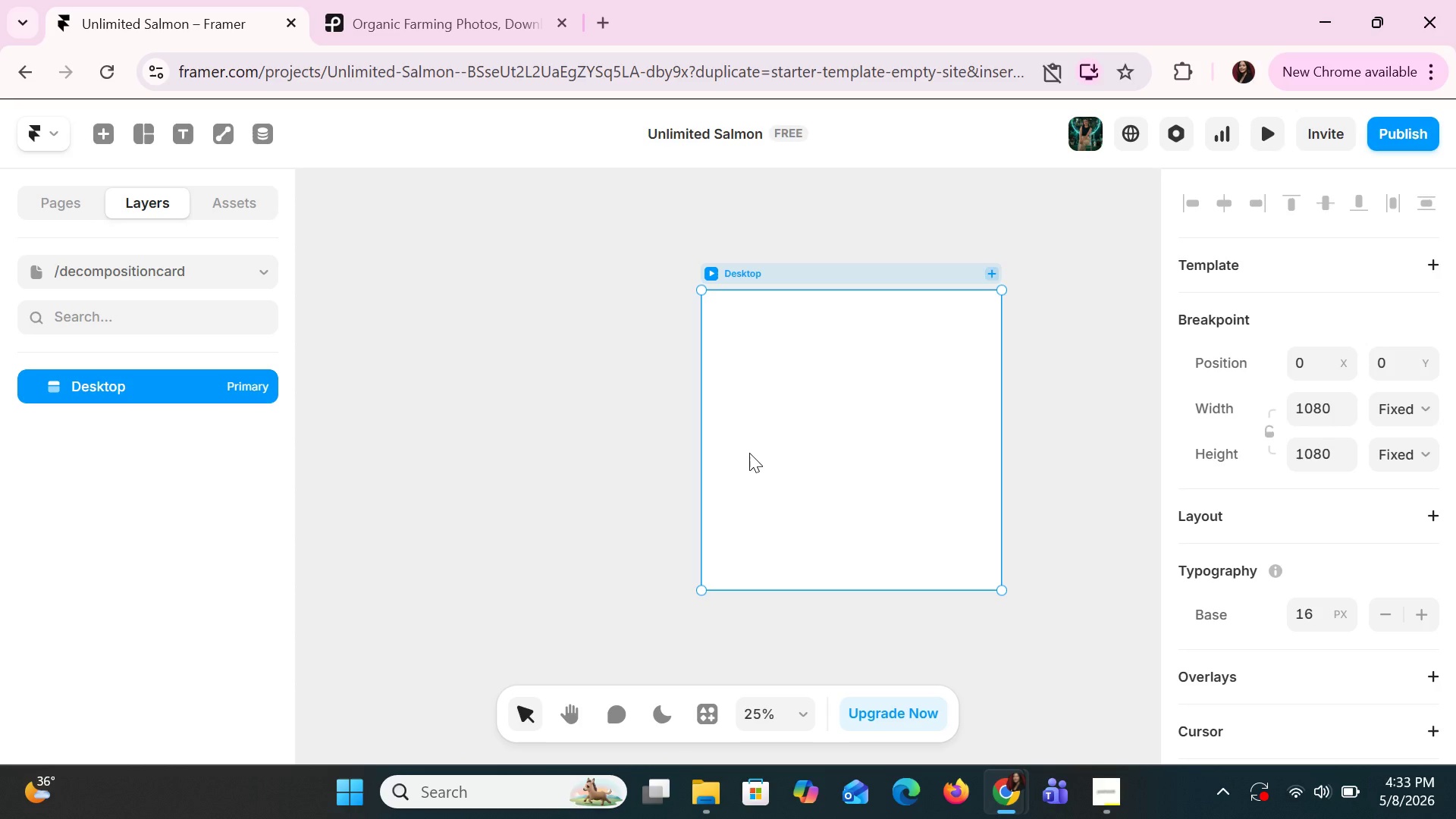 
wait(21.69)
 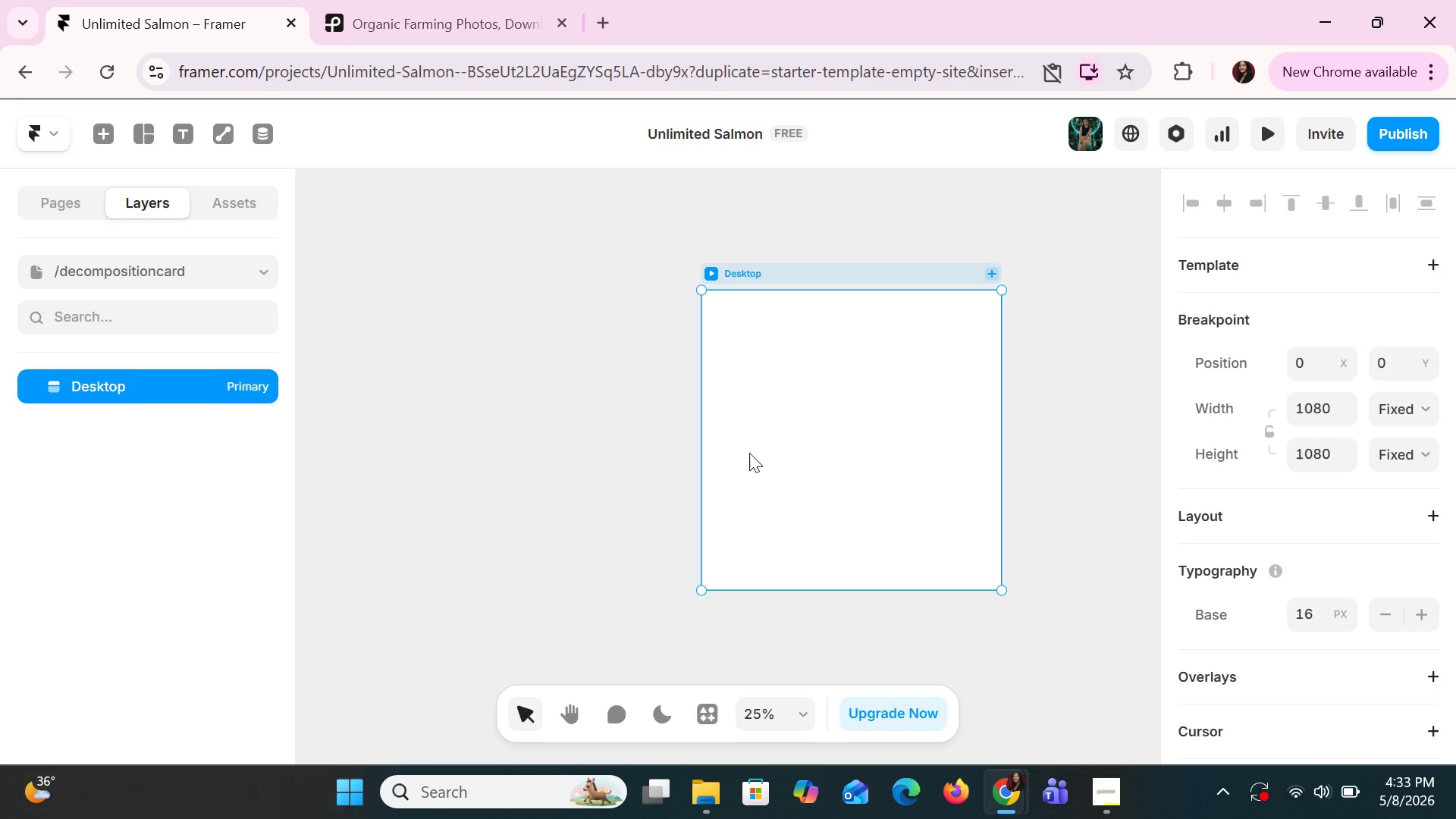 
left_click([74, 202])
 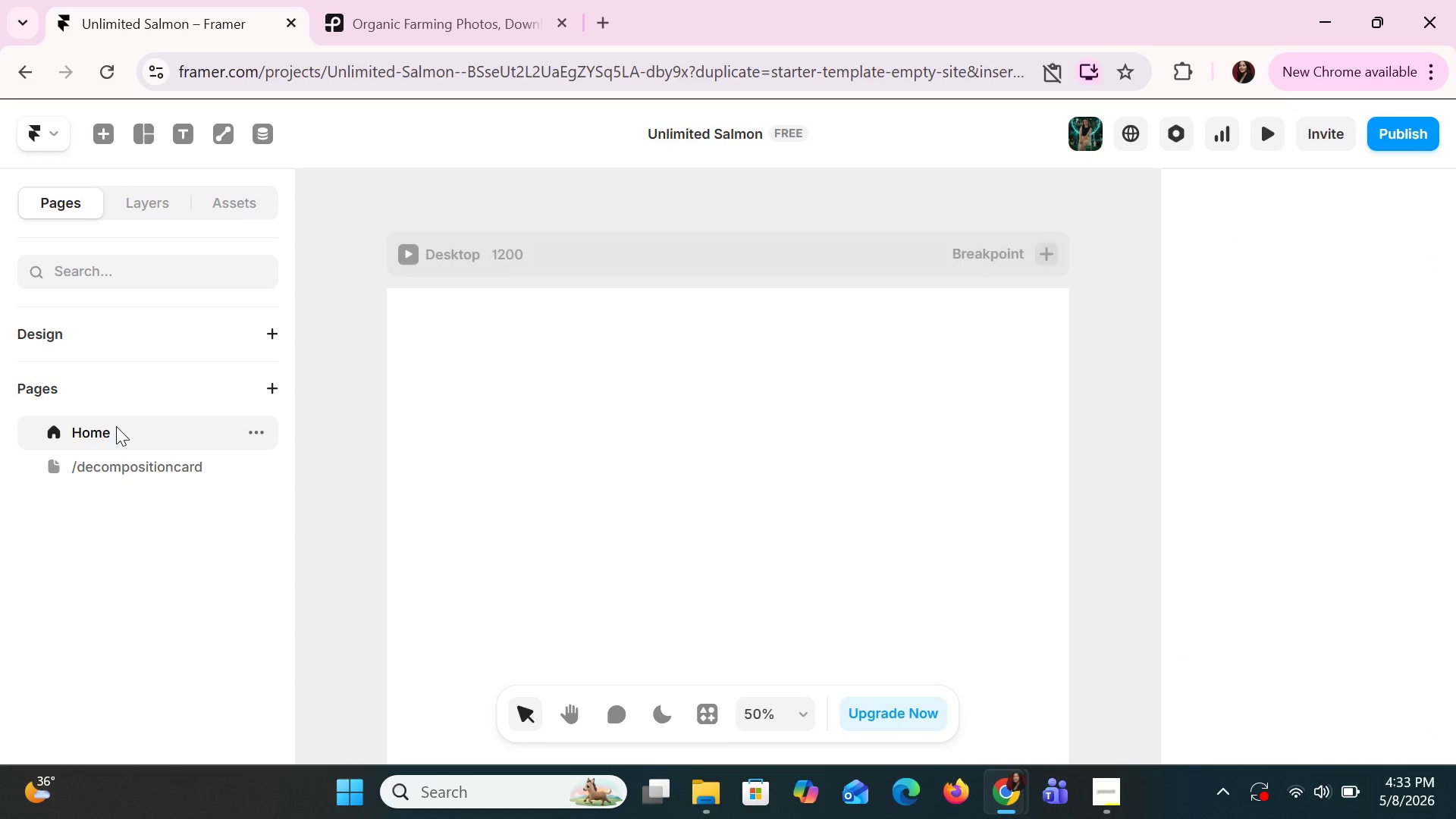 
left_click([159, 215])
 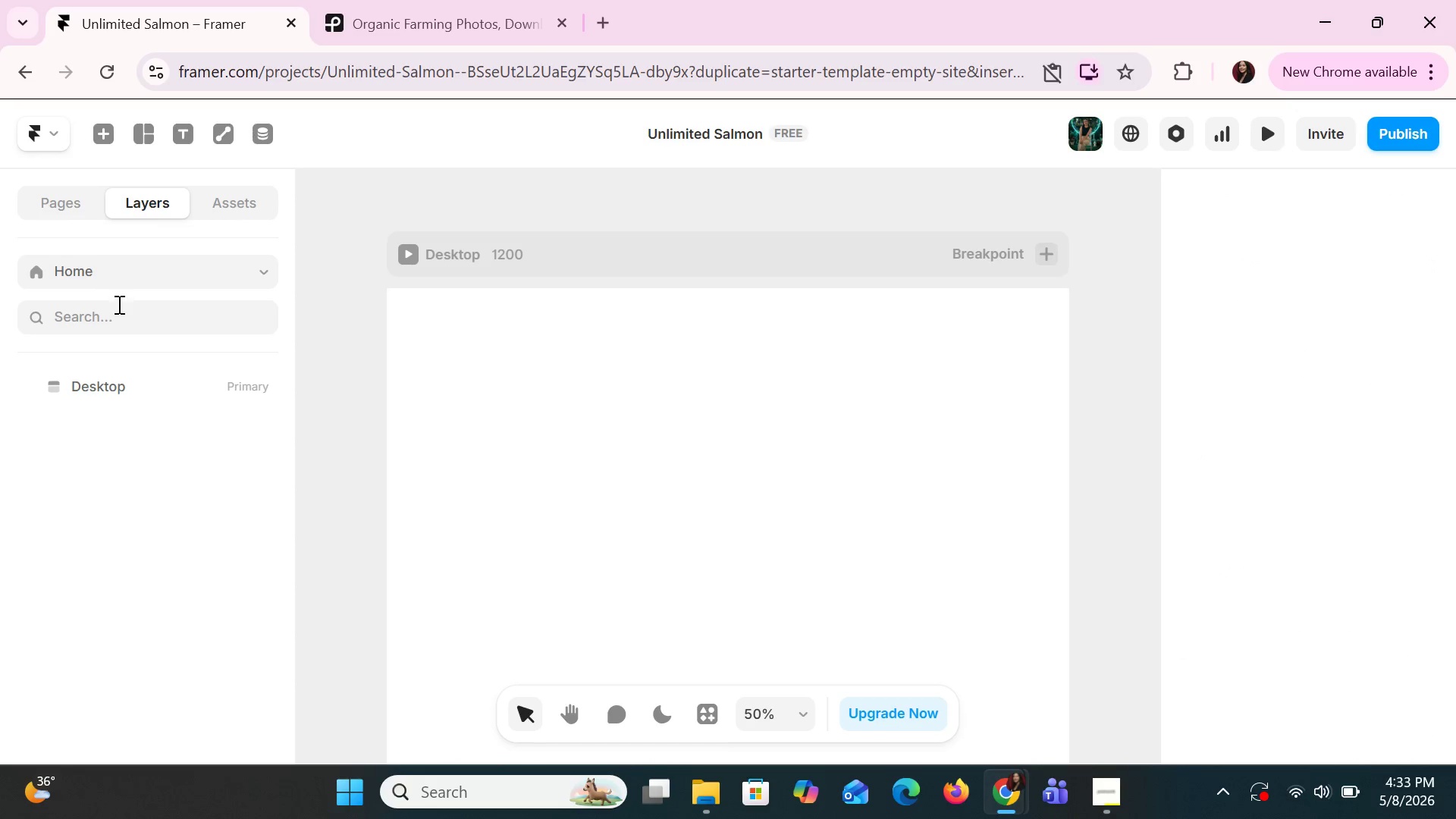 
left_click([96, 383])
 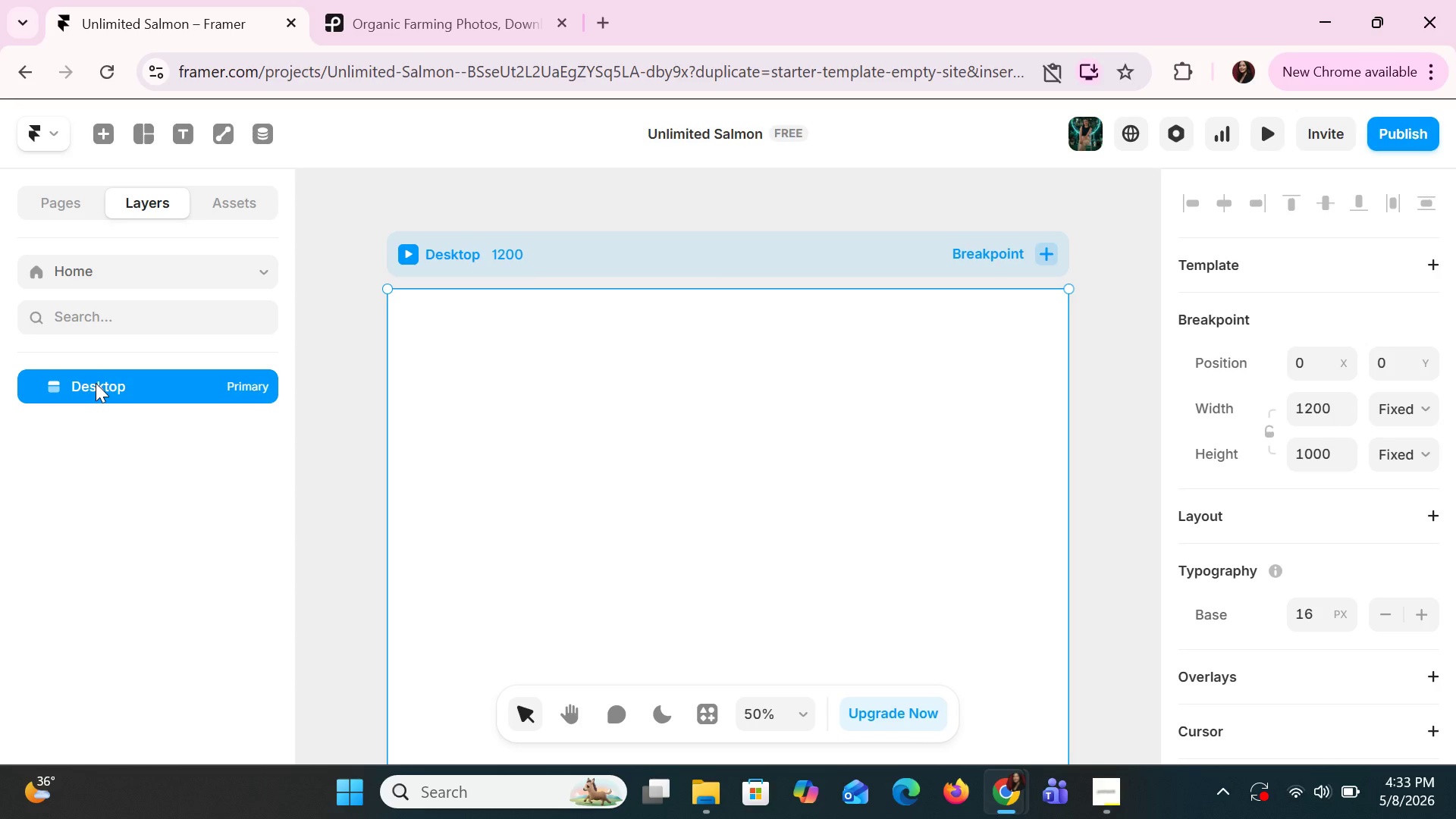 
right_click([96, 383])
 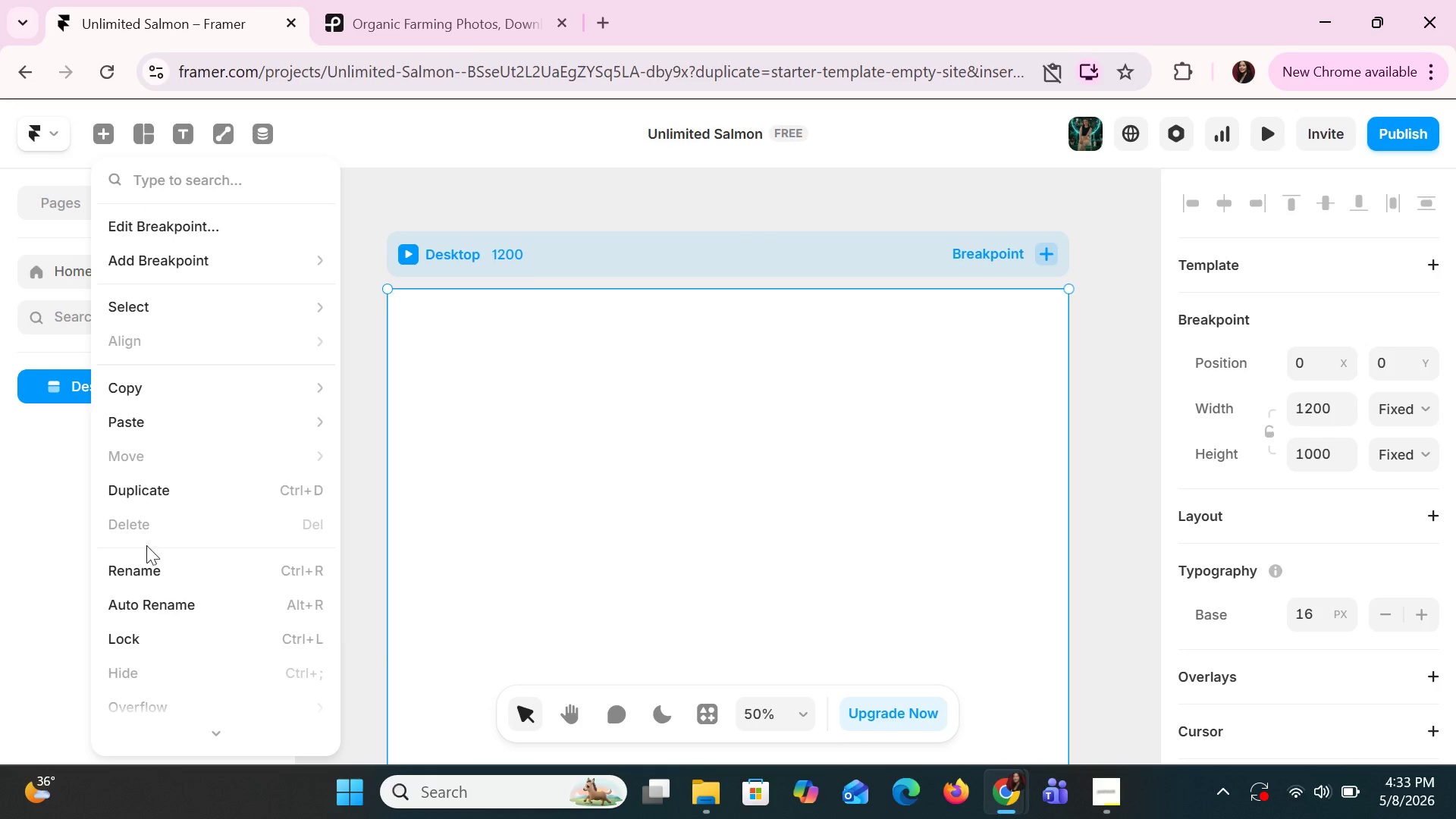 
scroll: coordinate [177, 576], scroll_direction: down, amount: 8.0
 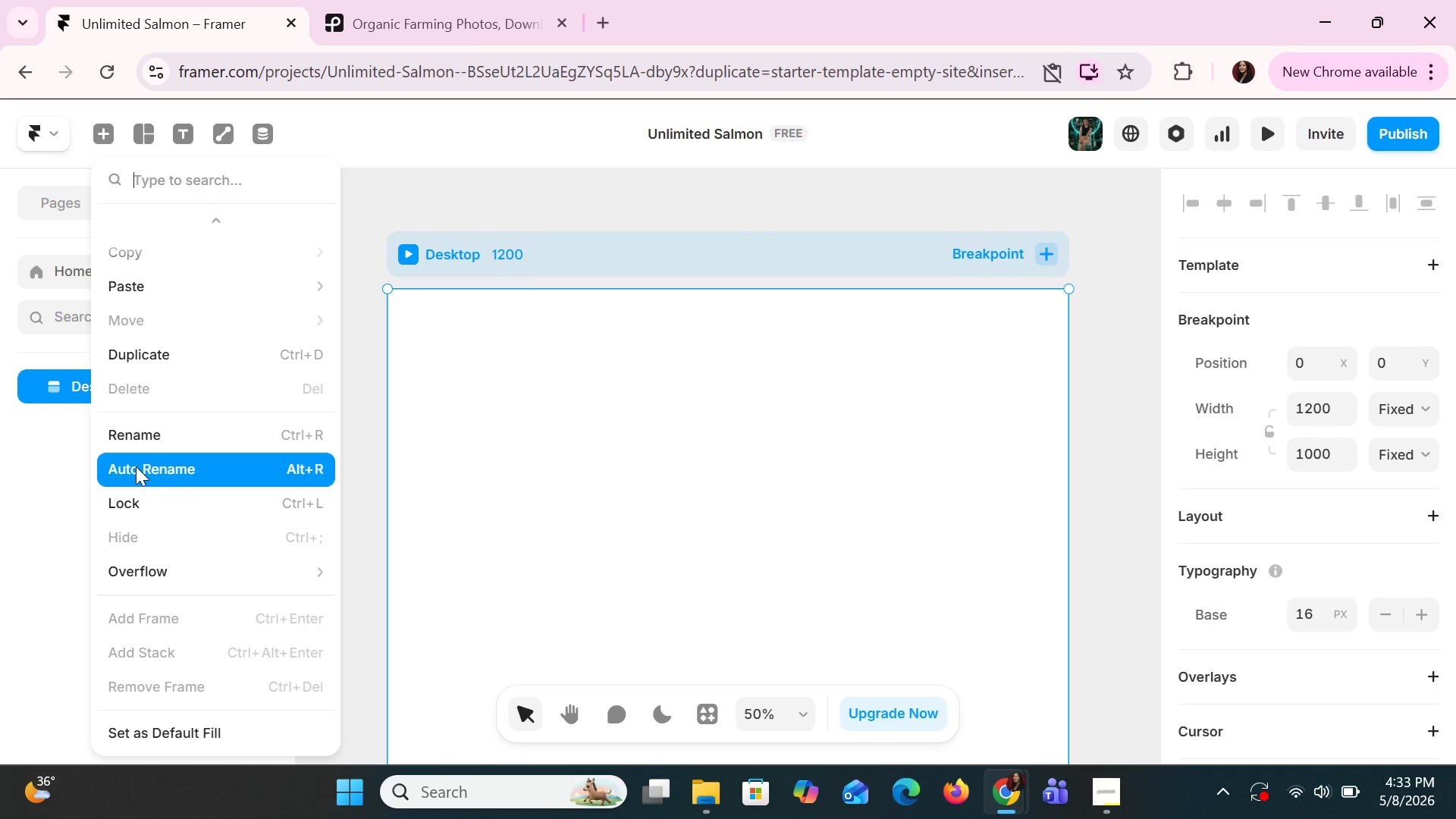 
scroll: coordinate [136, 470], scroll_direction: up, amount: 6.0
 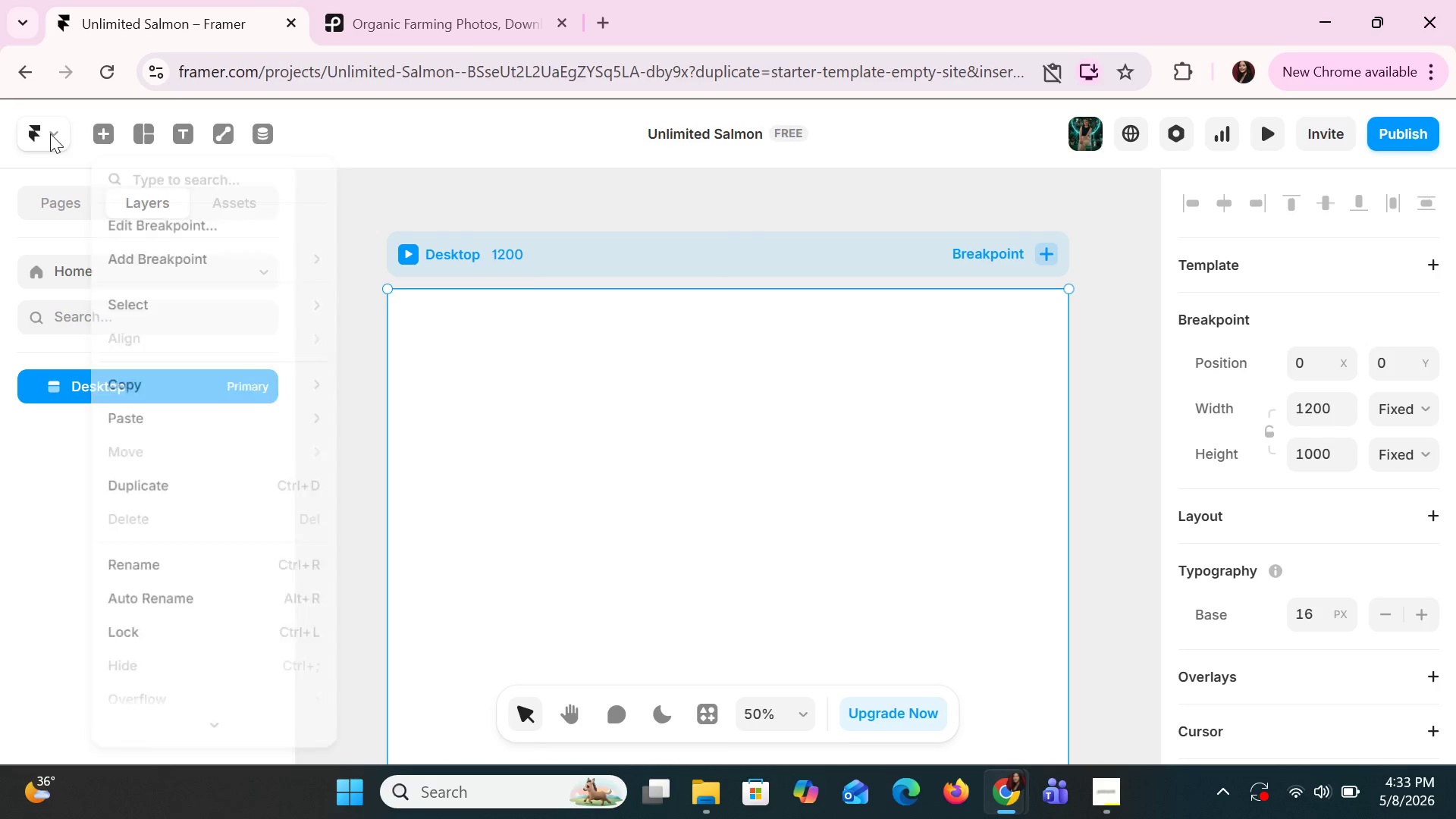 
double_click([50, 133])
 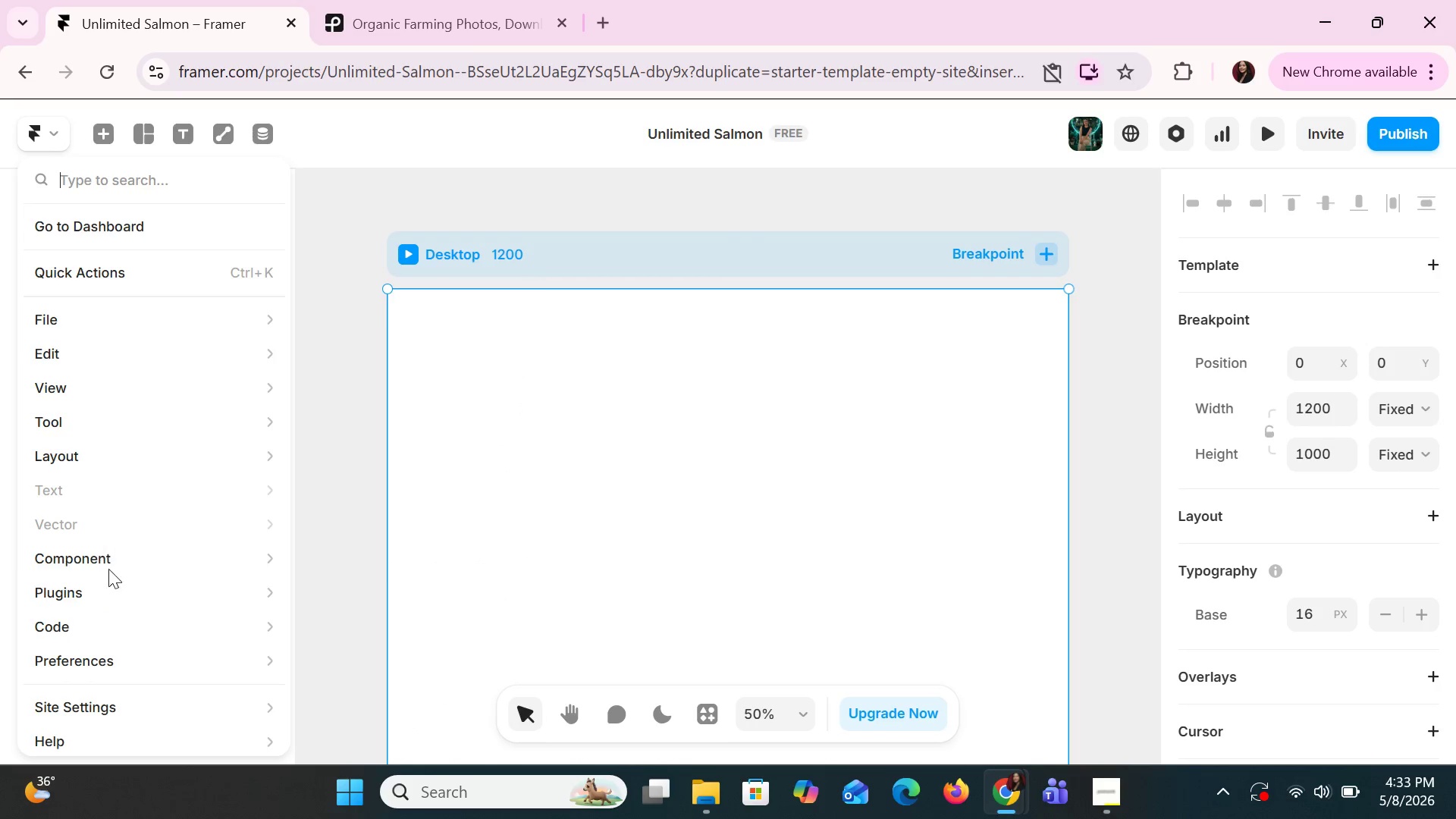 
wait(8.53)
 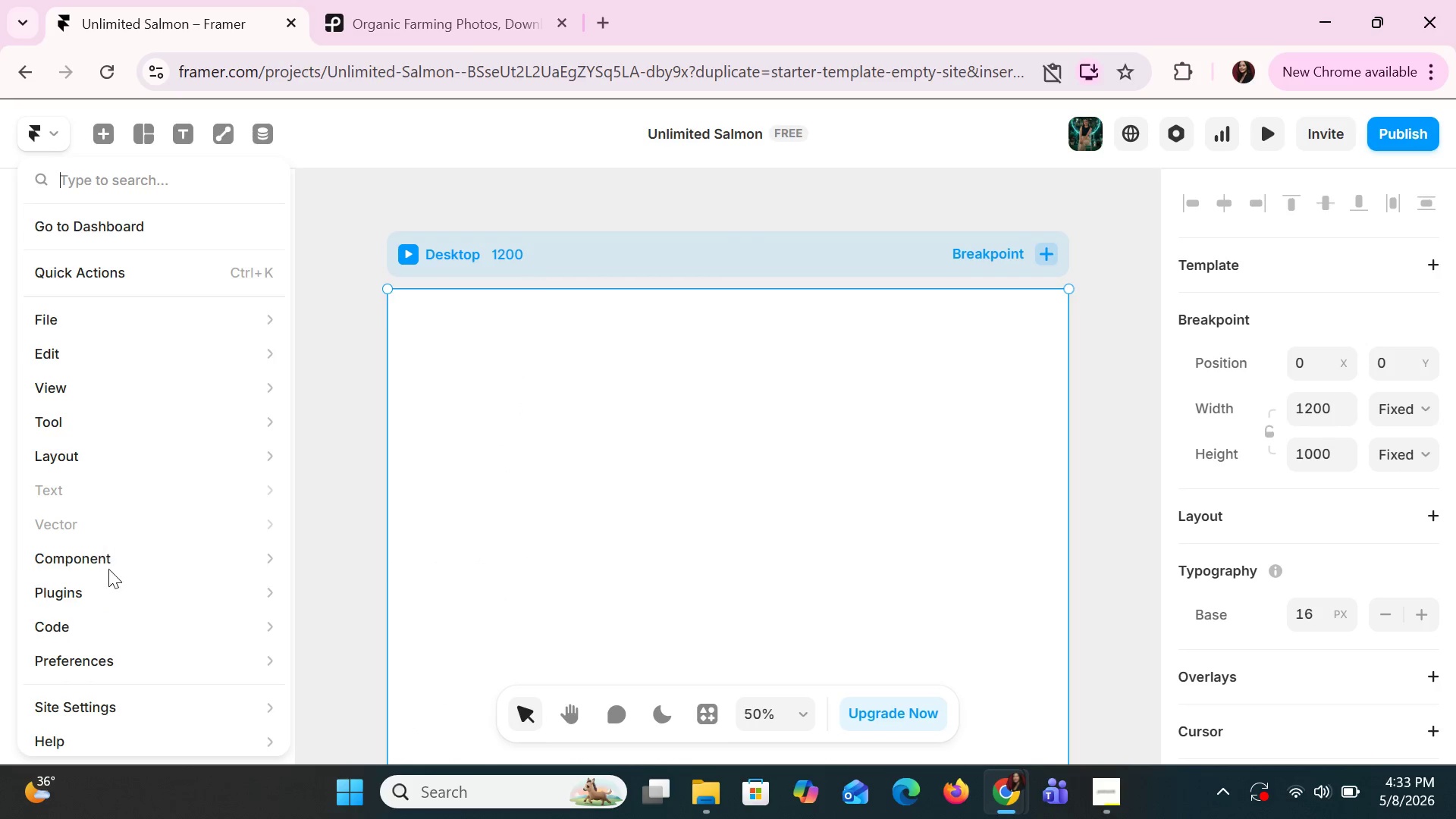 
left_click([685, 406])
 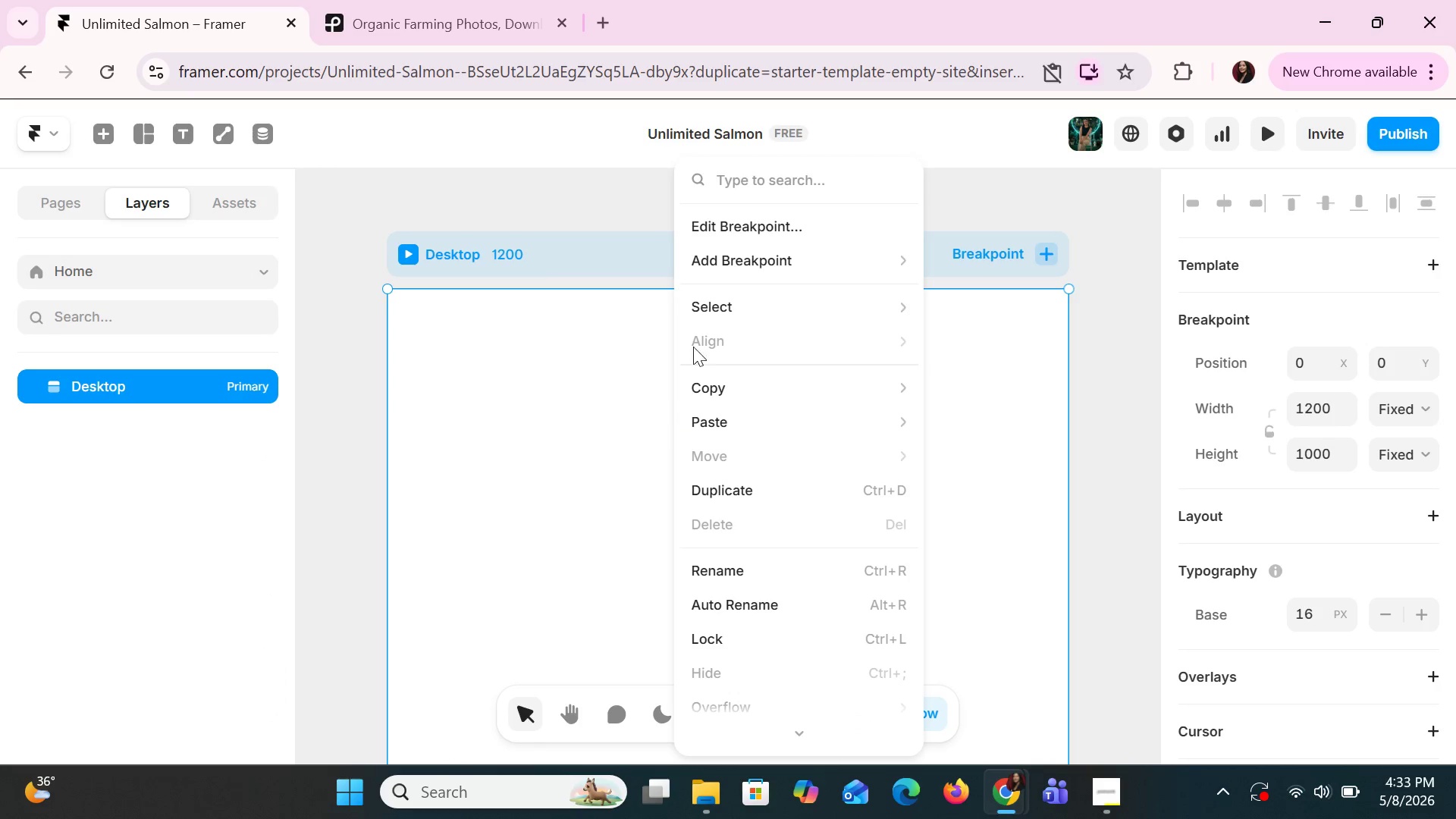 
left_click([650, 473])
 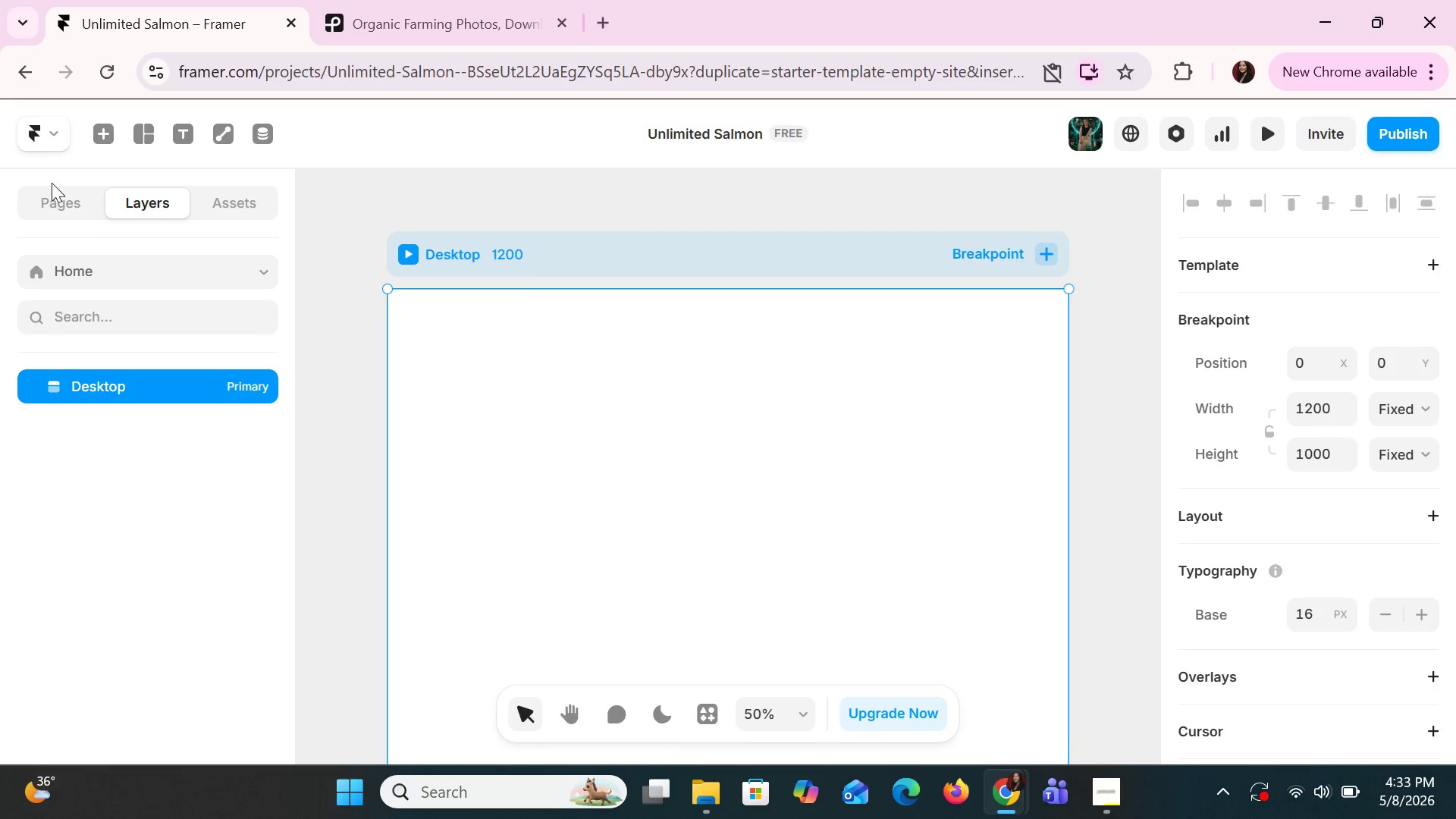 
scroll: coordinate [780, 488], scroll_direction: down, amount: 7.0
 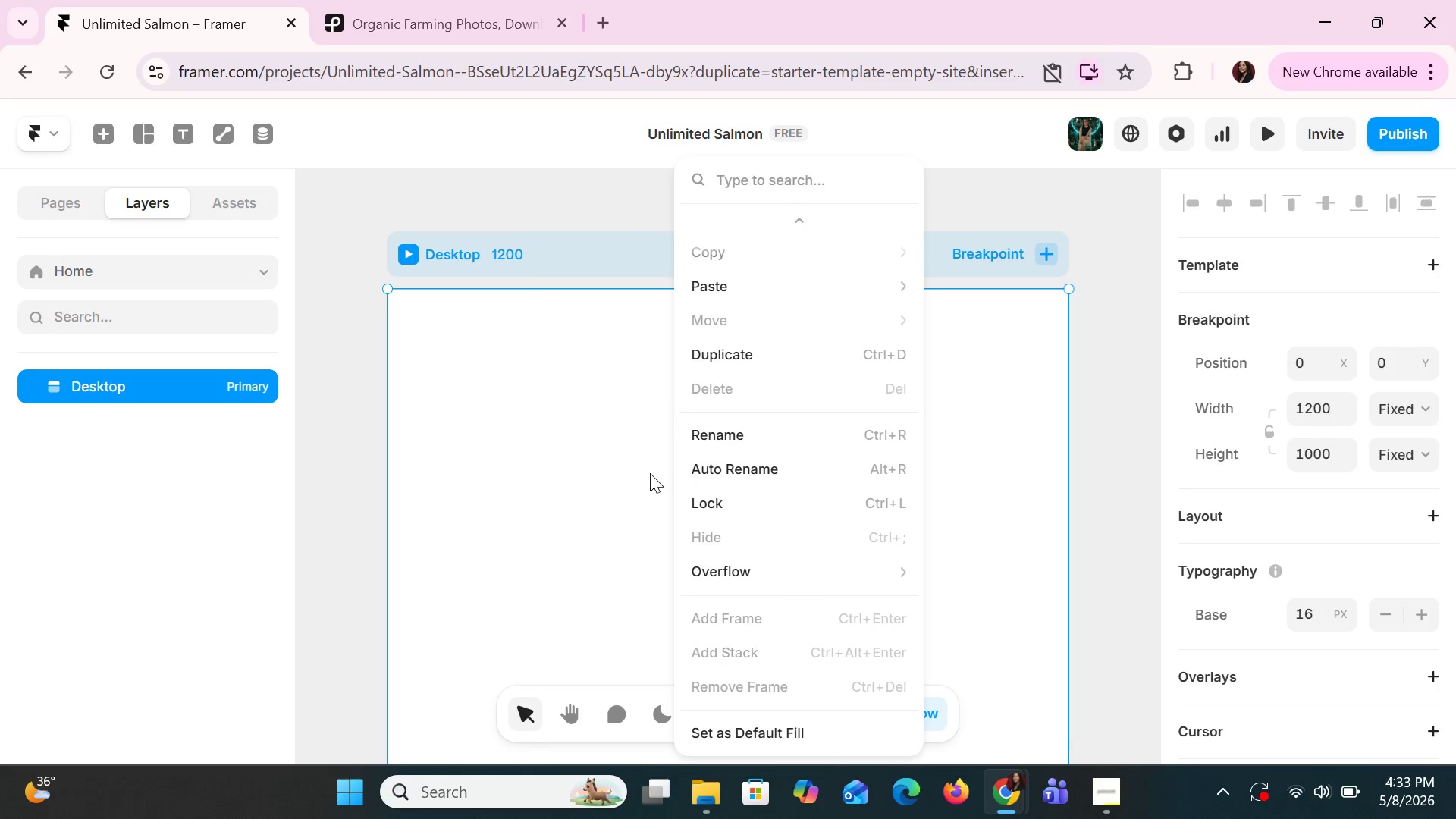 
left_click([49, 178])
 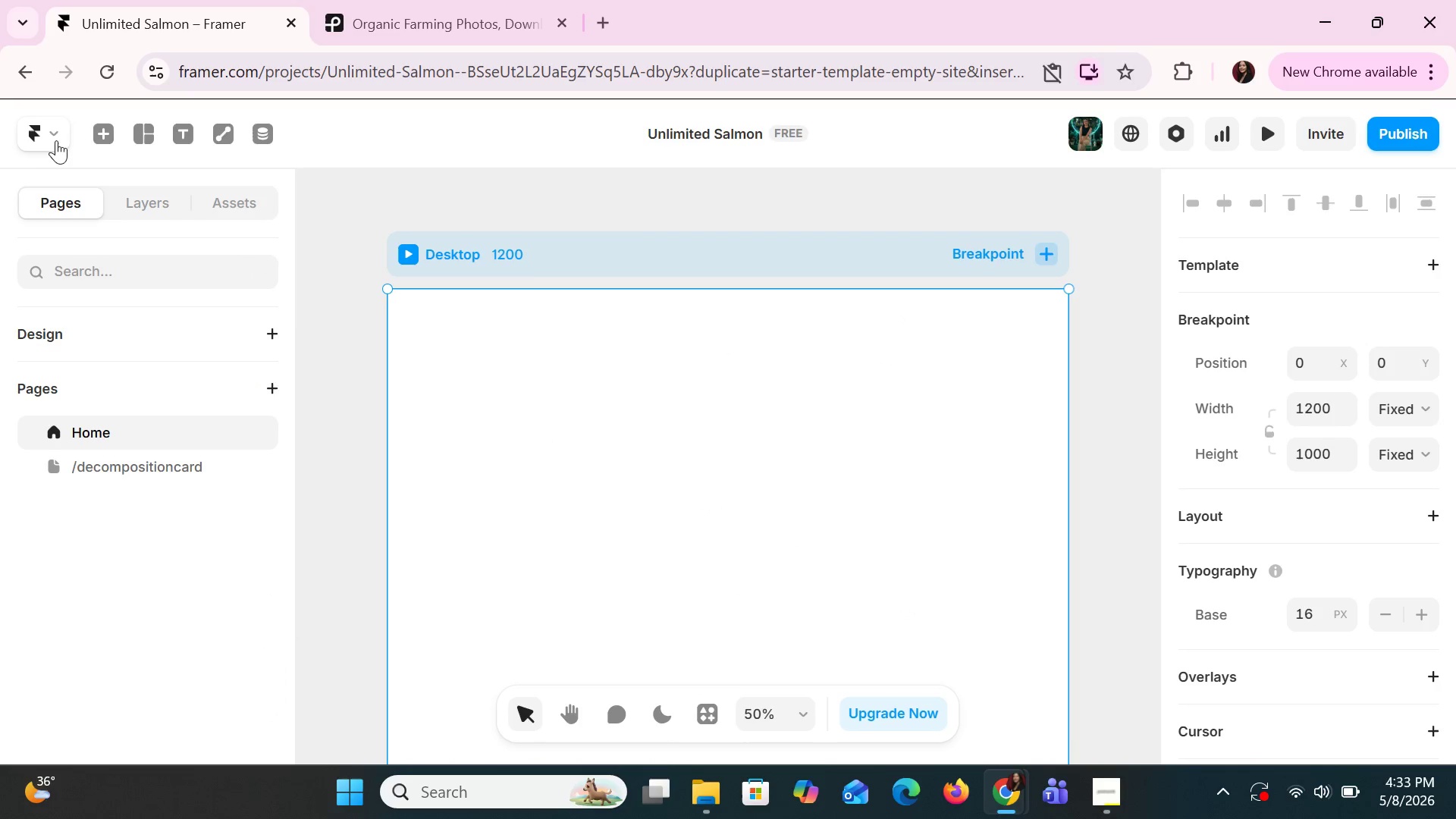 
triple_click([56, 139])
 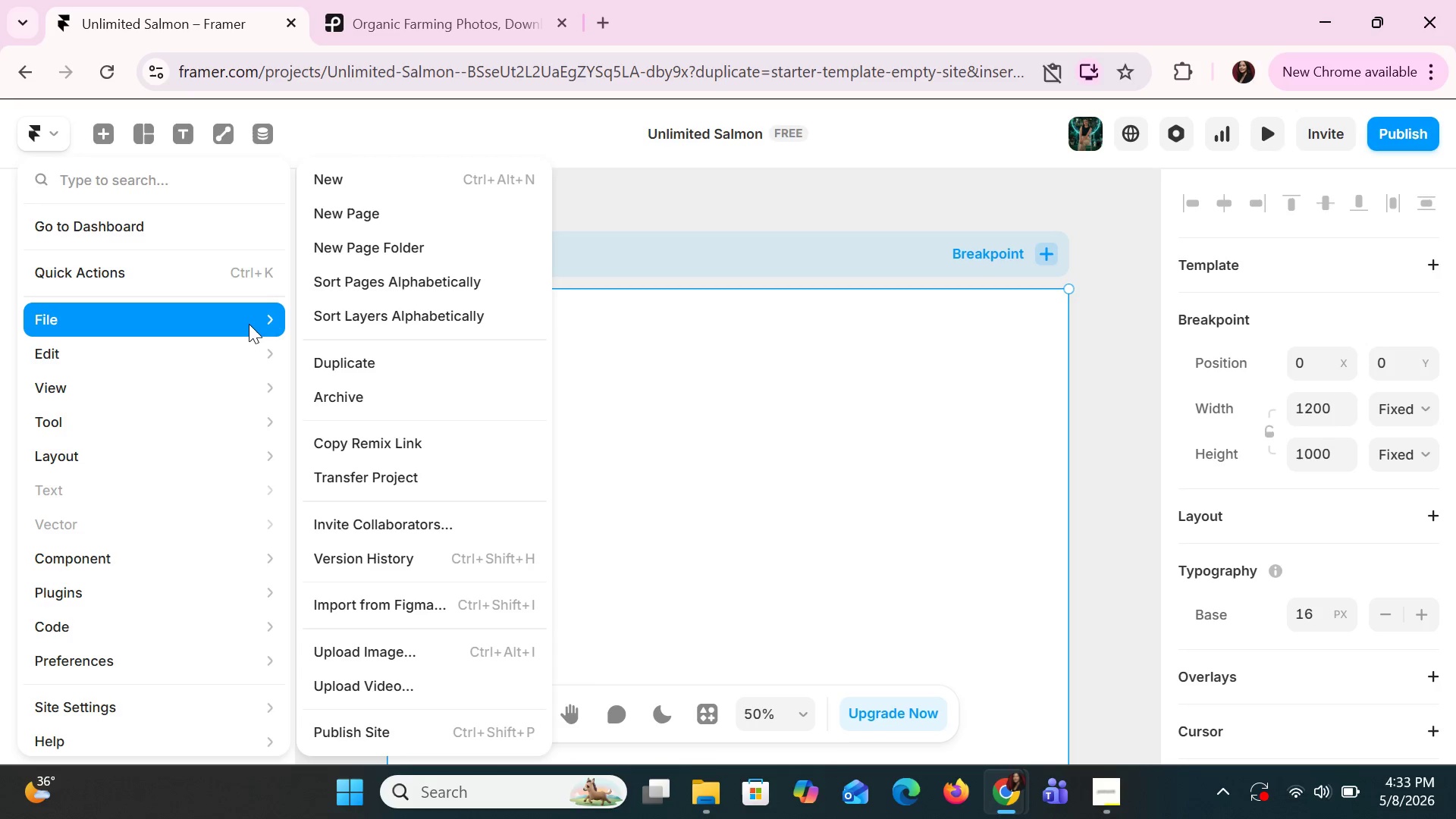 
wait(5.08)
 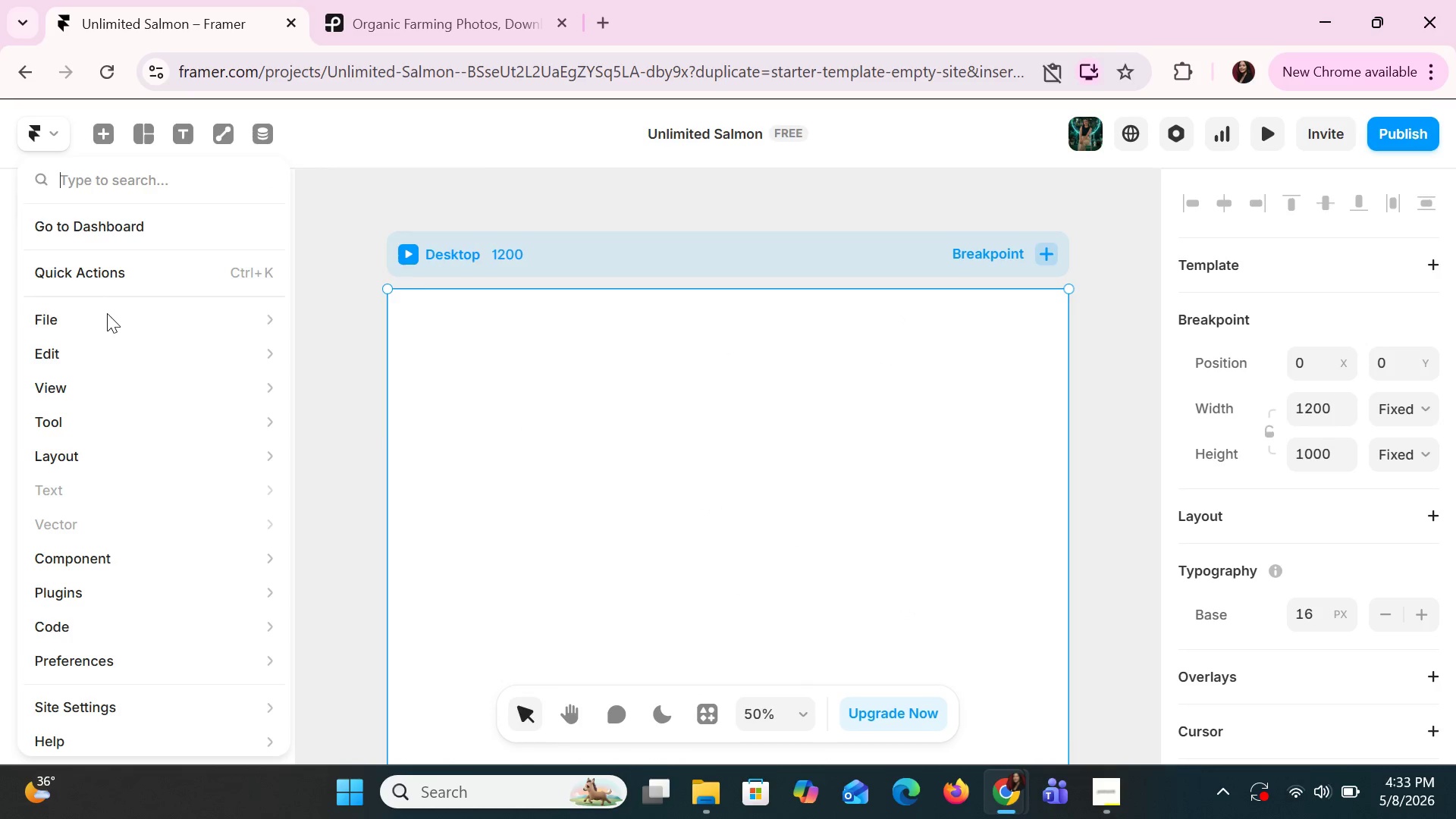 
left_click([351, 216])